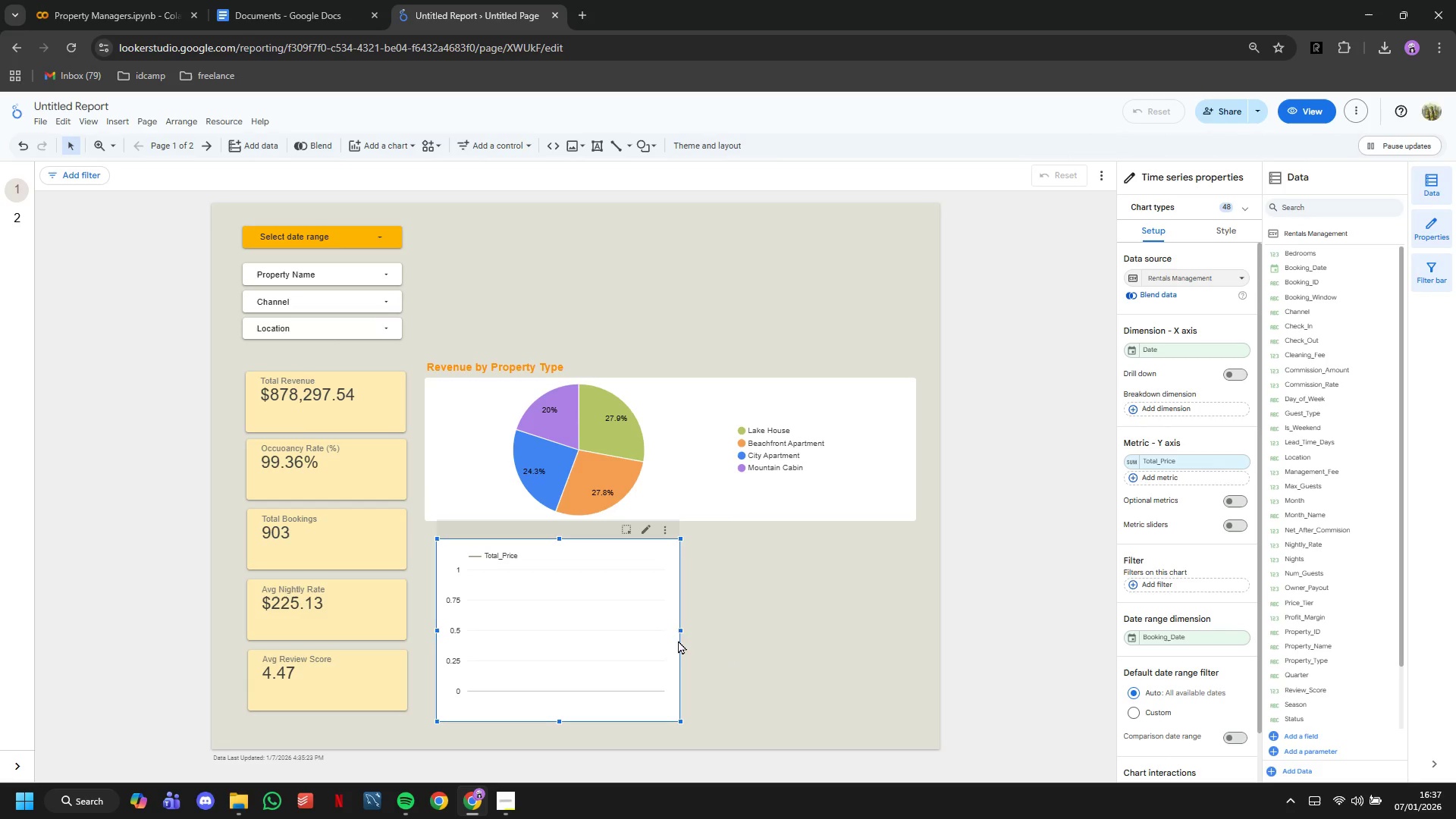 
left_click_drag(start_coordinate=[680, 625], to_coordinate=[702, 622])
 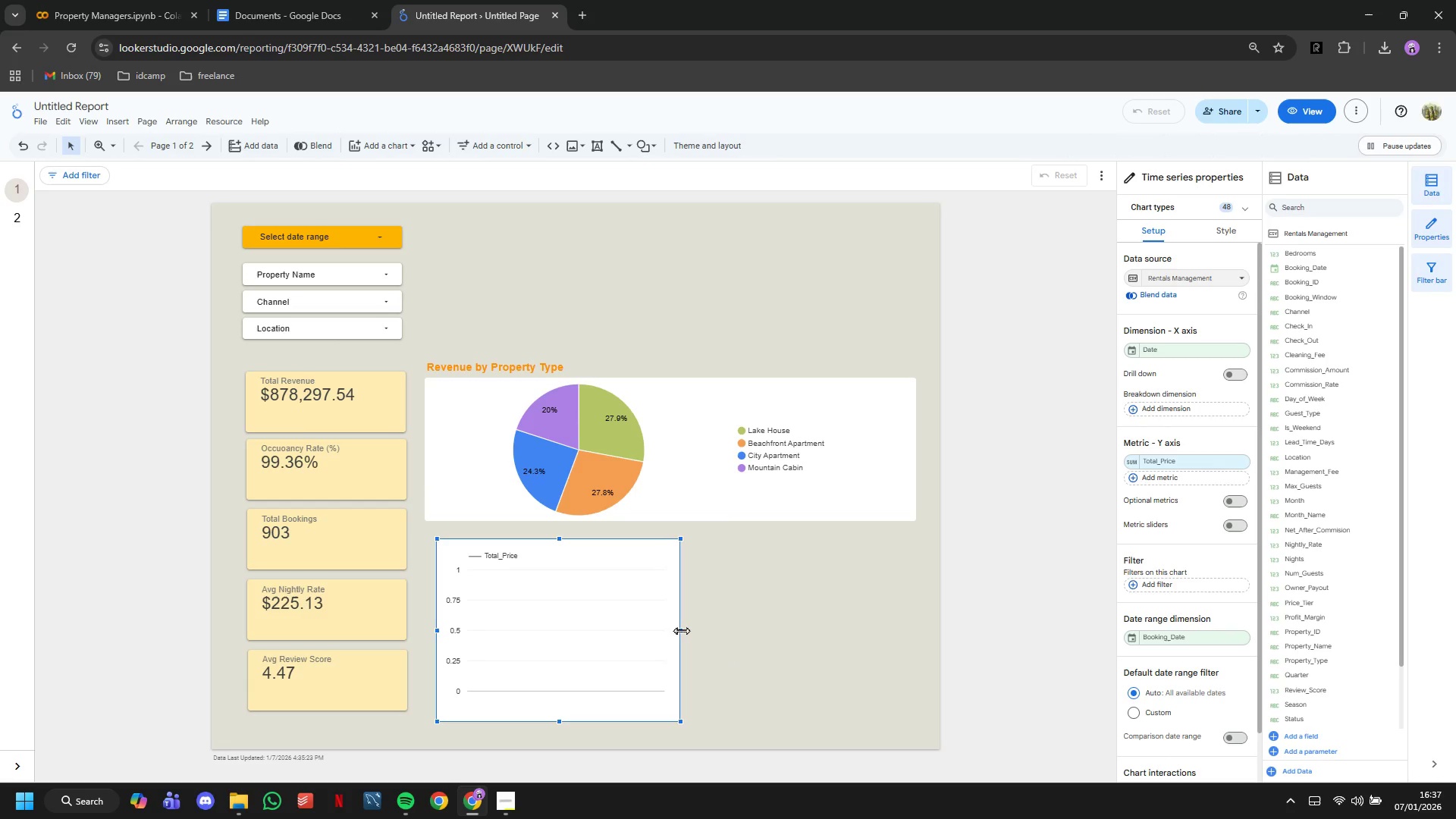 
left_click_drag(start_coordinate=[681, 630], to_coordinate=[925, 638])
 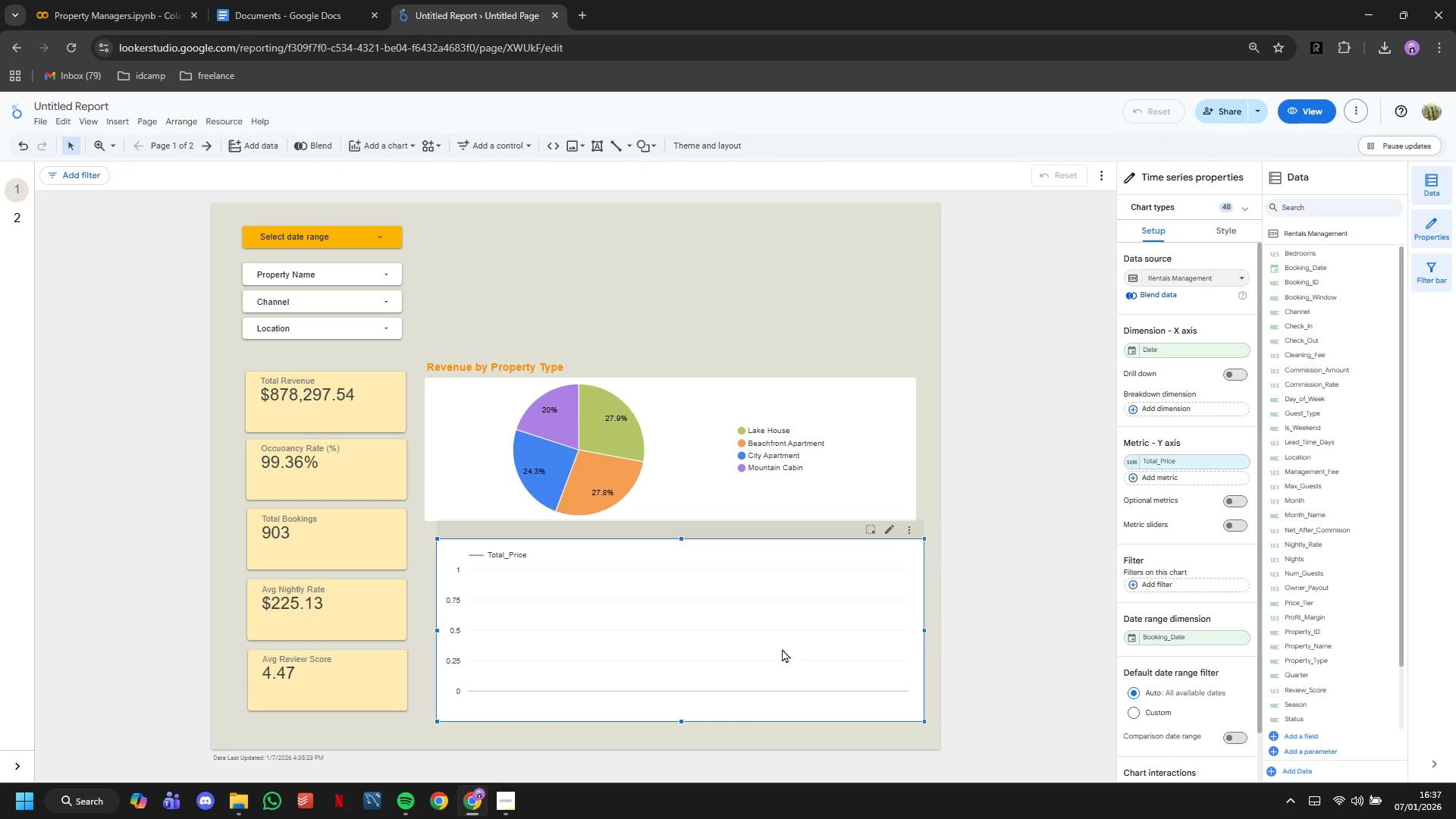 
left_click_drag(start_coordinate=[775, 622], to_coordinate=[762, 620])
 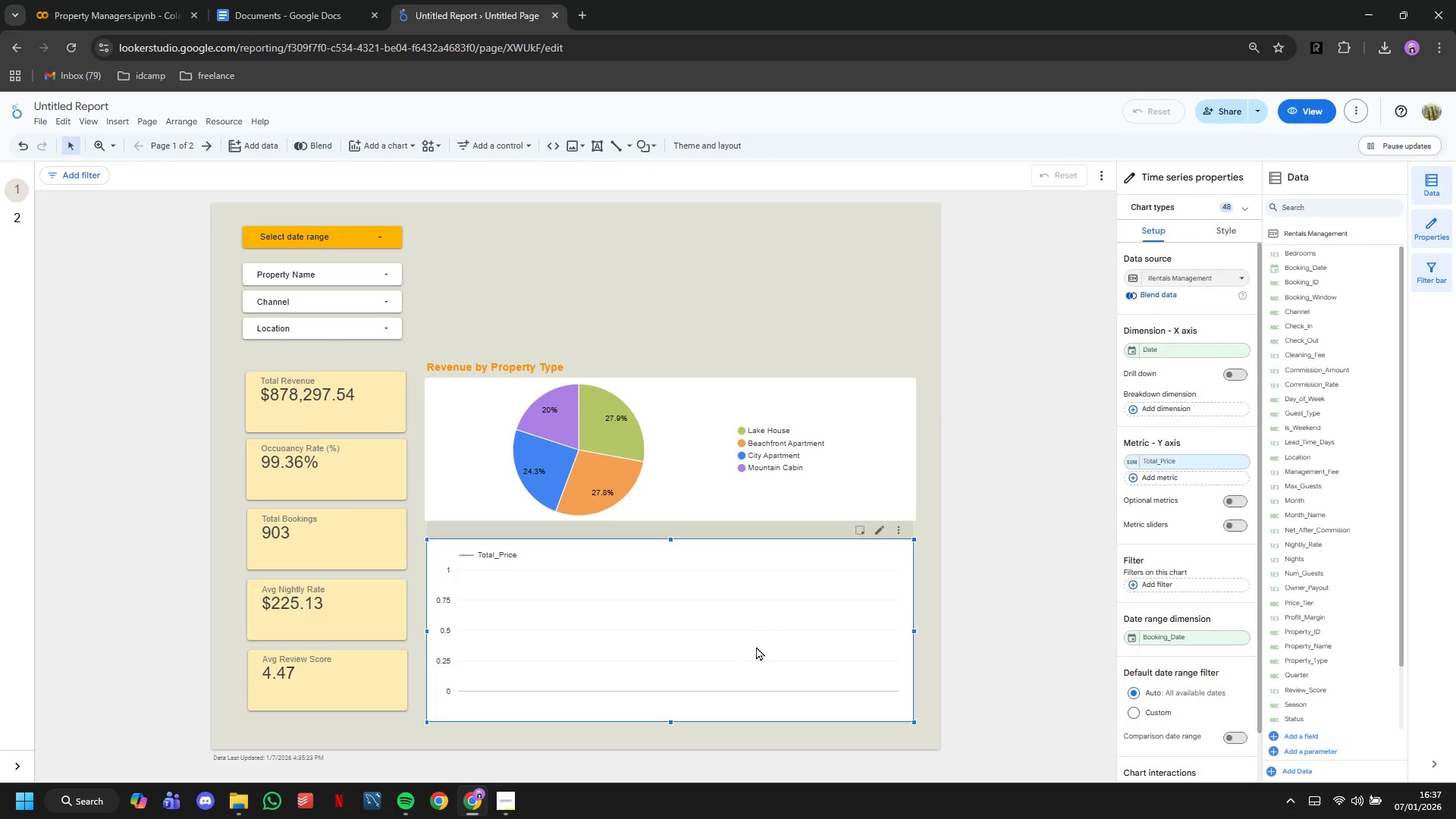 
key(Backspace)
 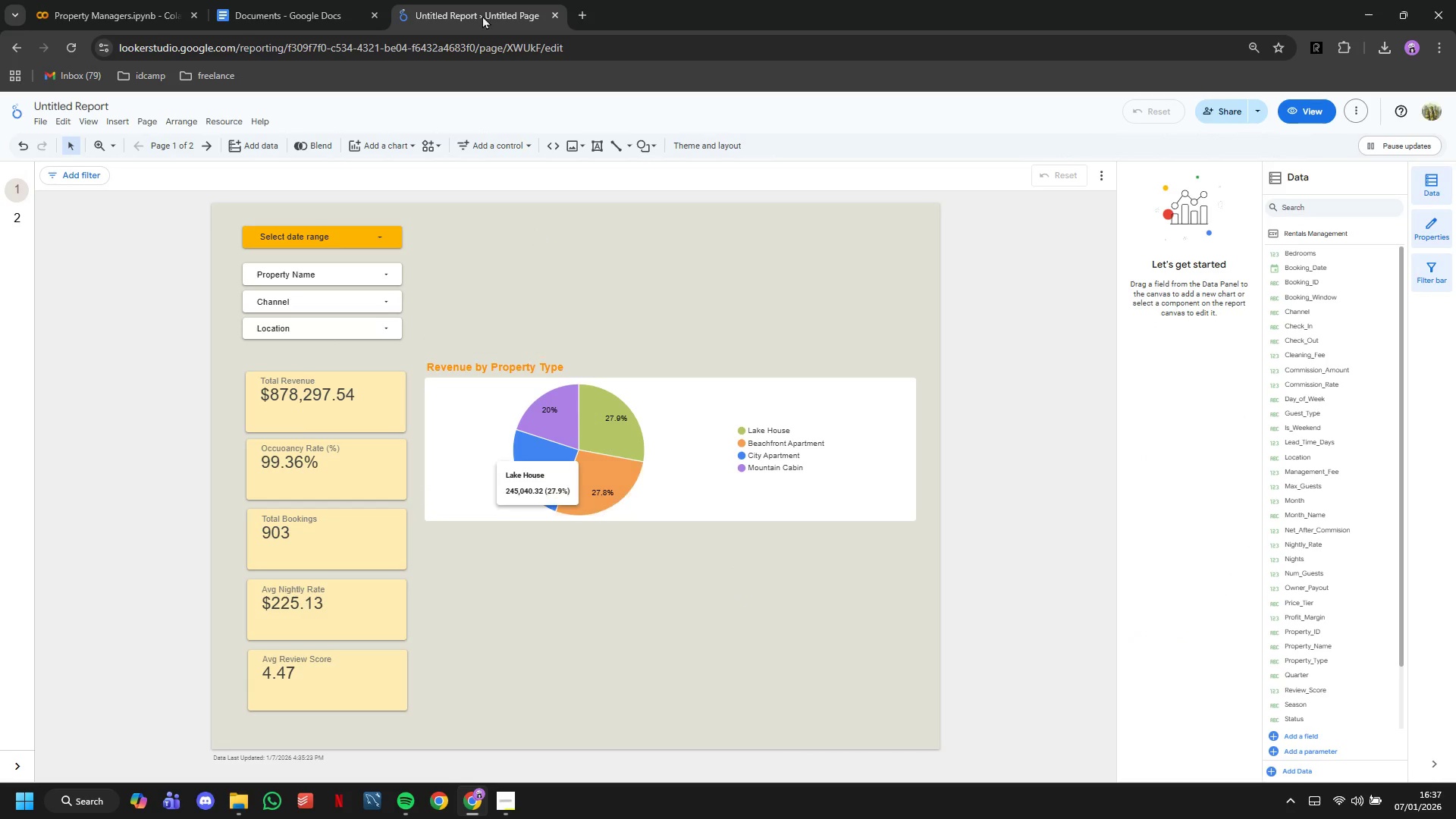 
wait(5.14)
 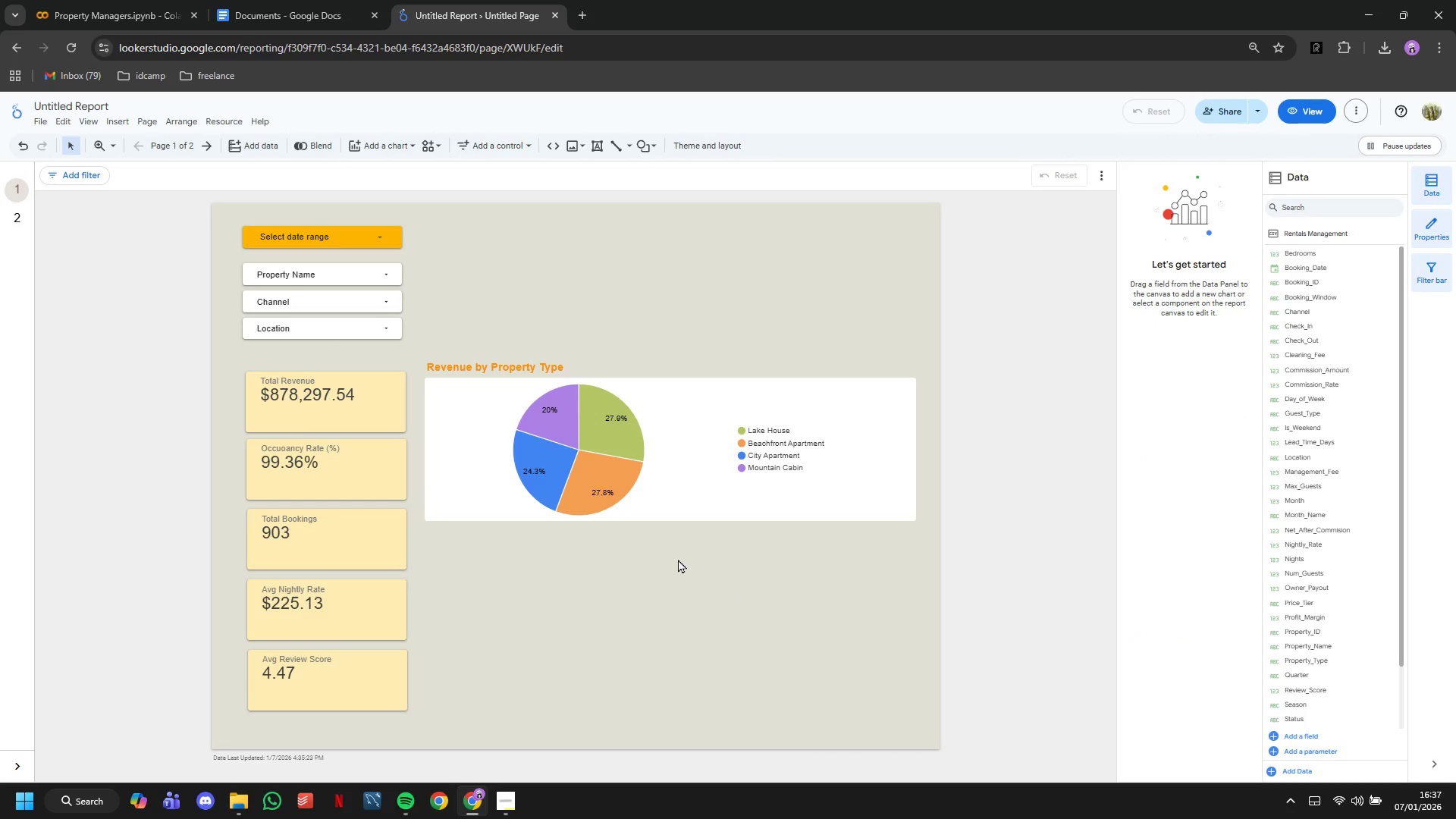 
left_click([388, 155])
 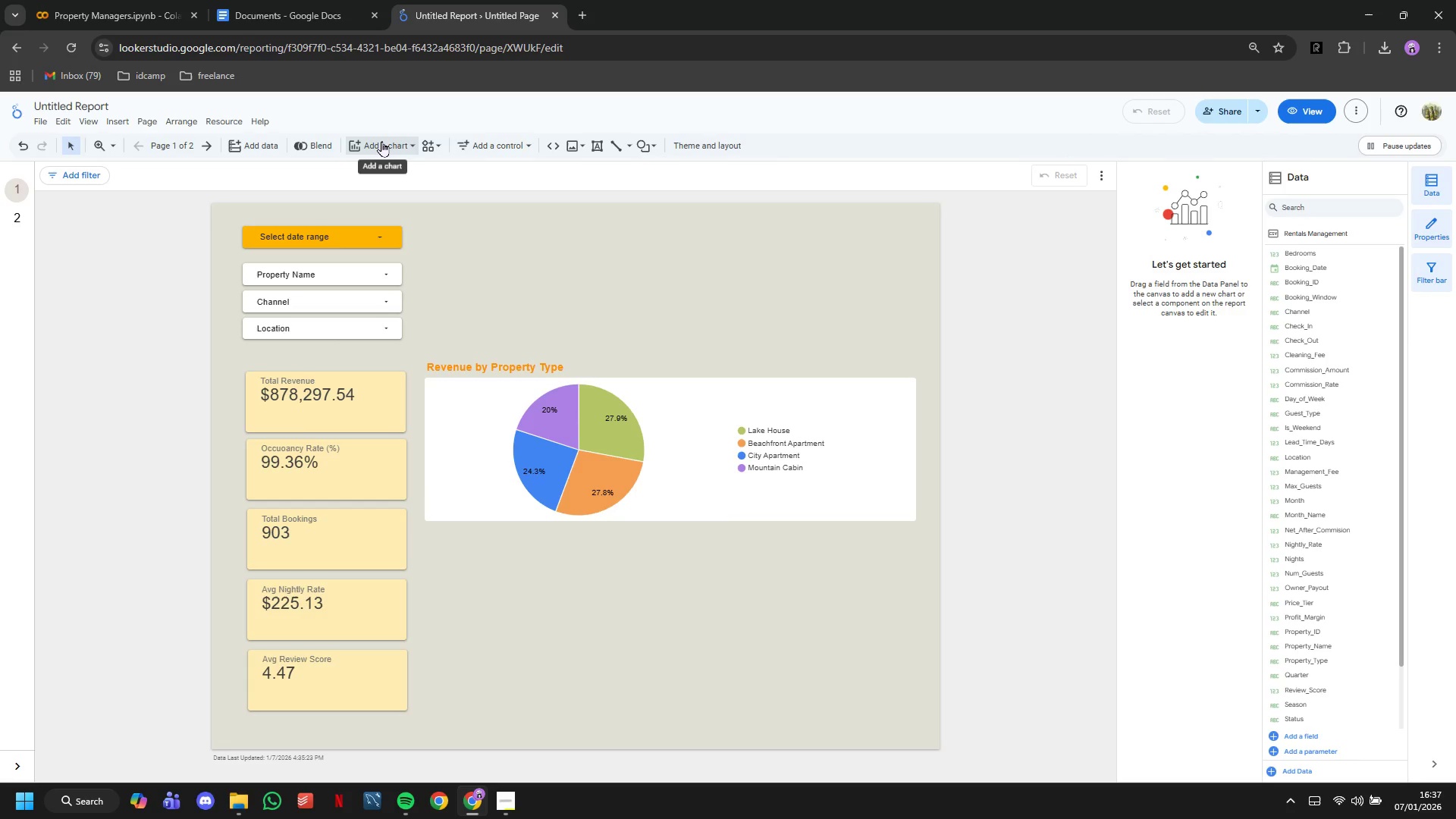 
left_click([381, 141])
 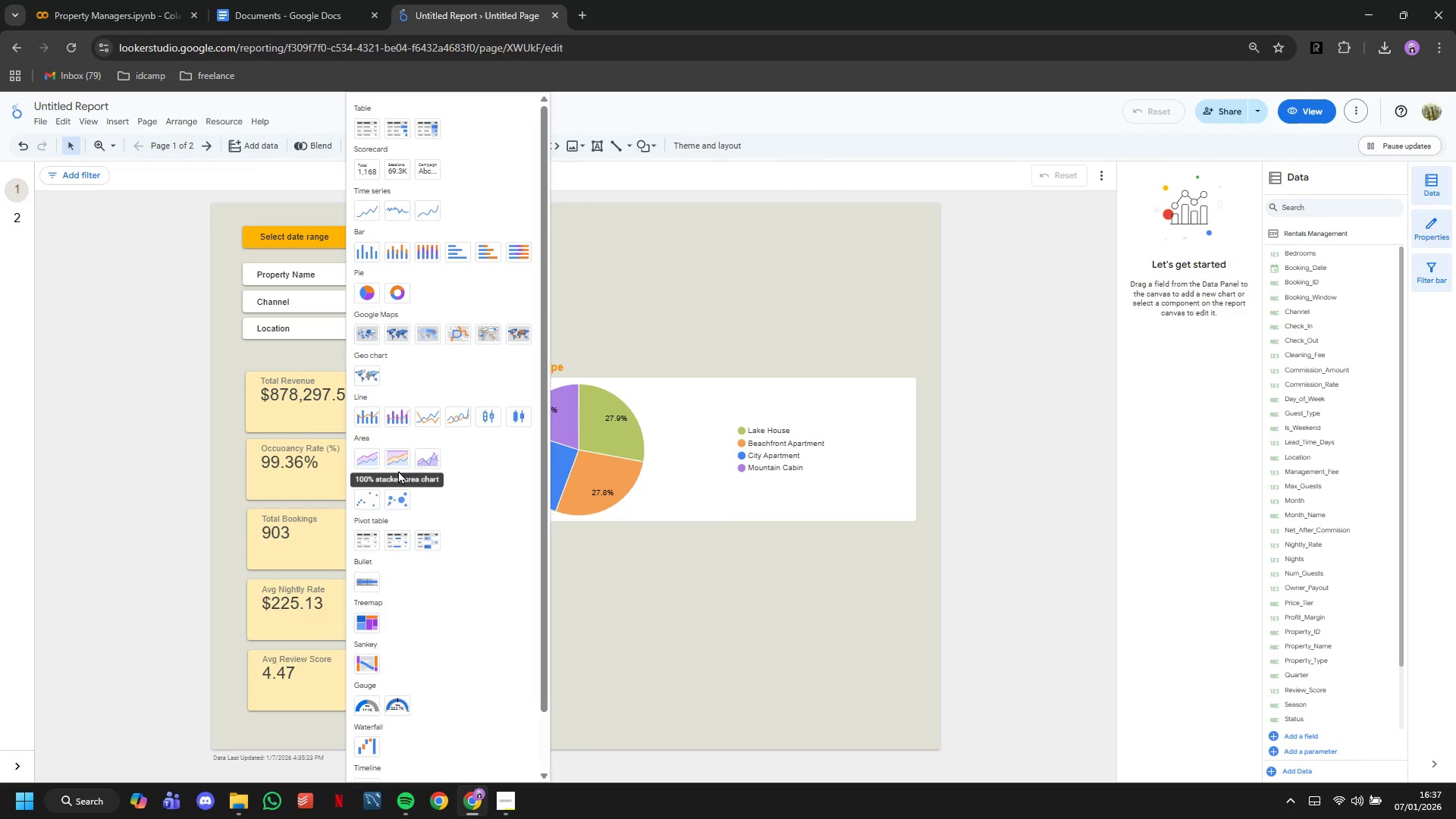 
left_click([366, 244])
 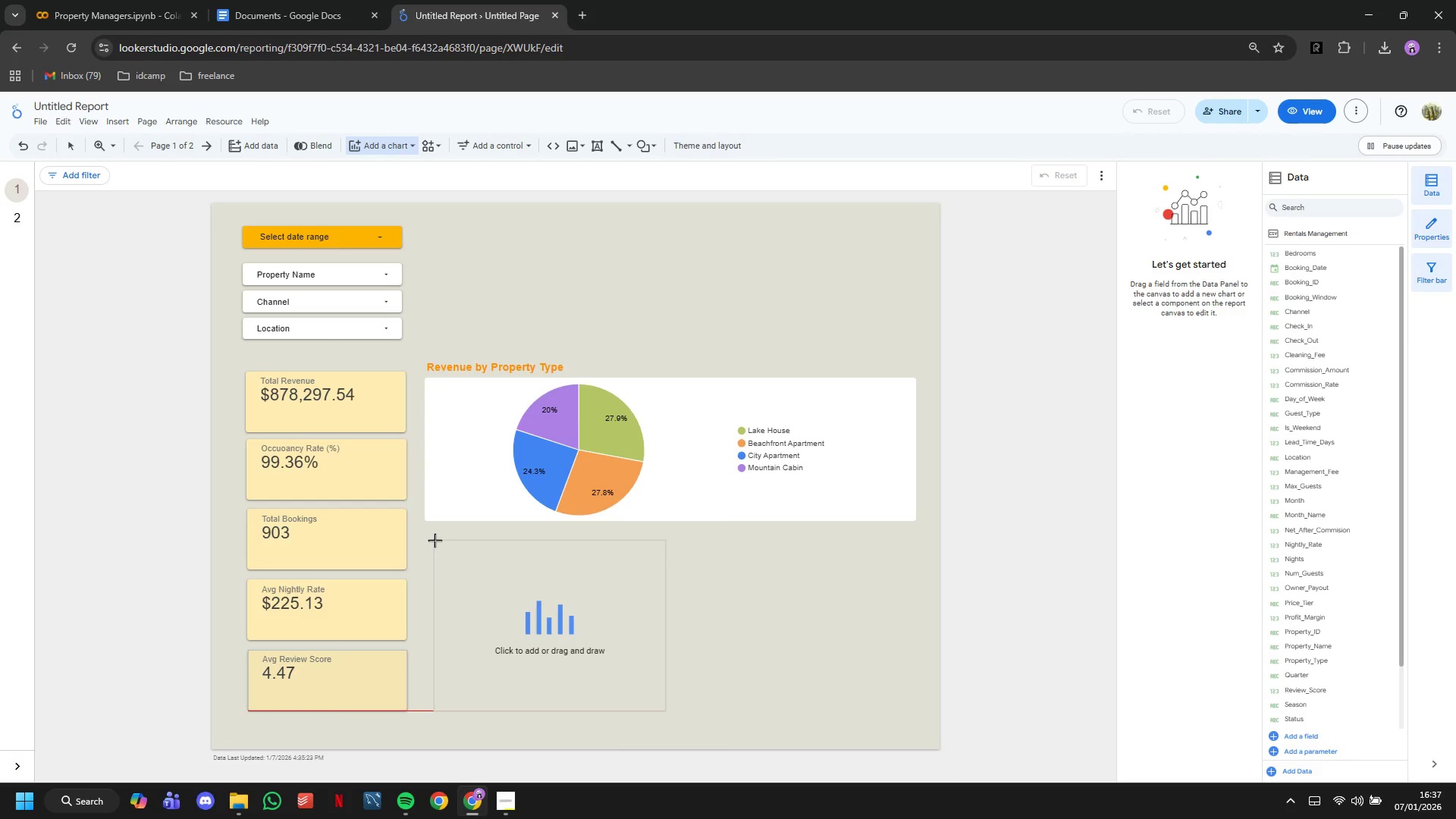 
left_click([431, 532])
 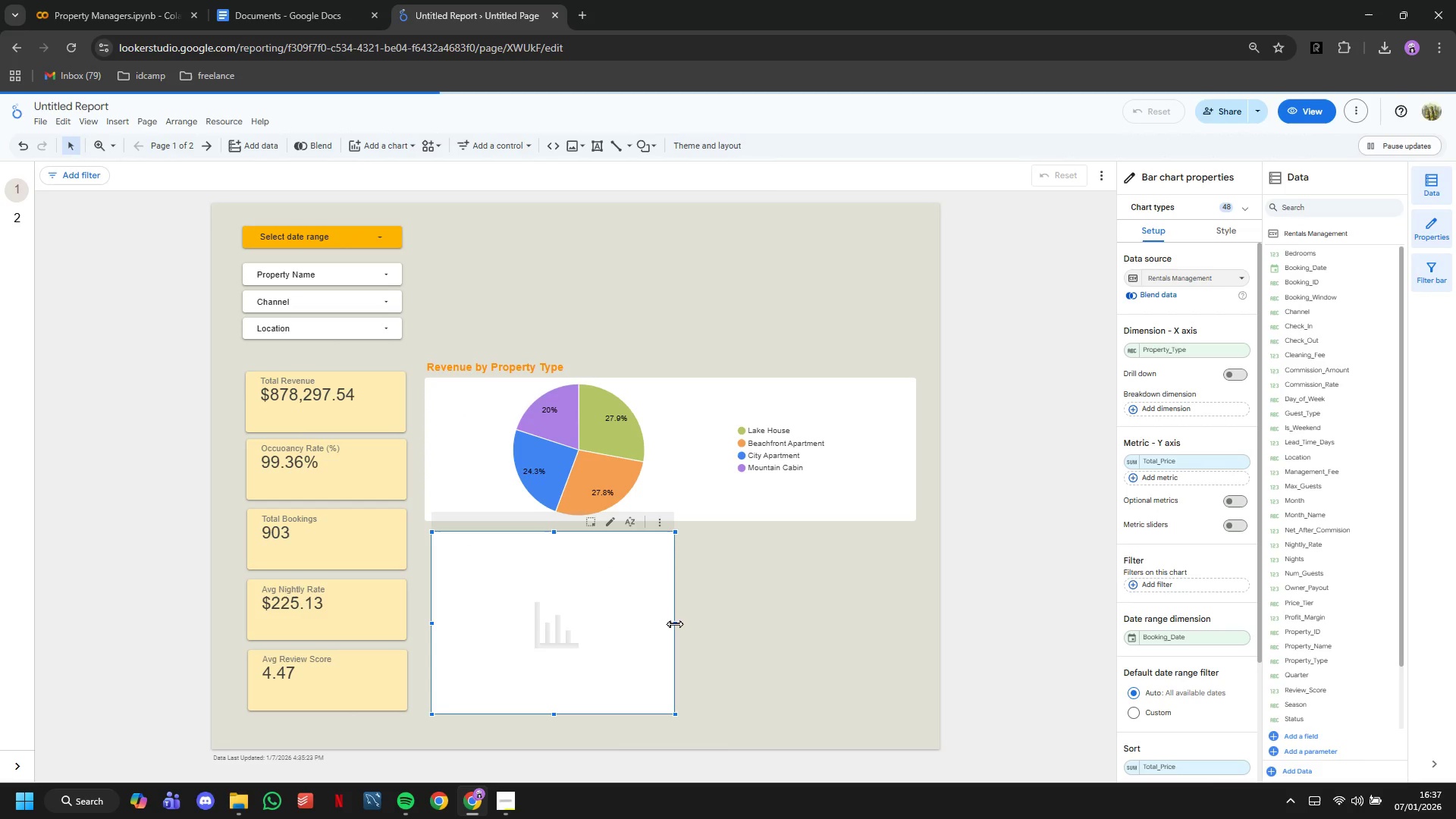 
left_click_drag(start_coordinate=[674, 623], to_coordinate=[915, 625])
 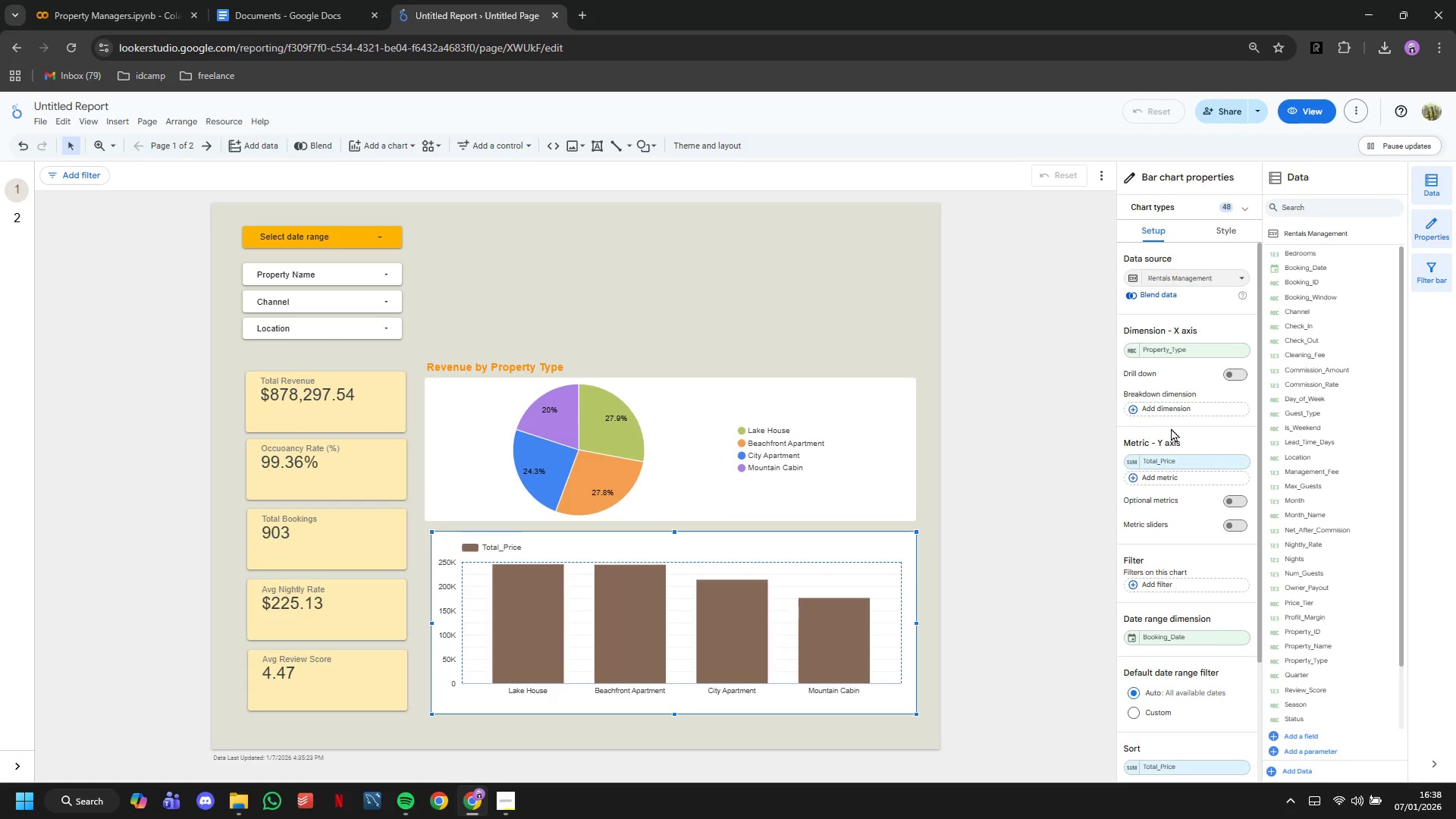 
left_click([1156, 356])
 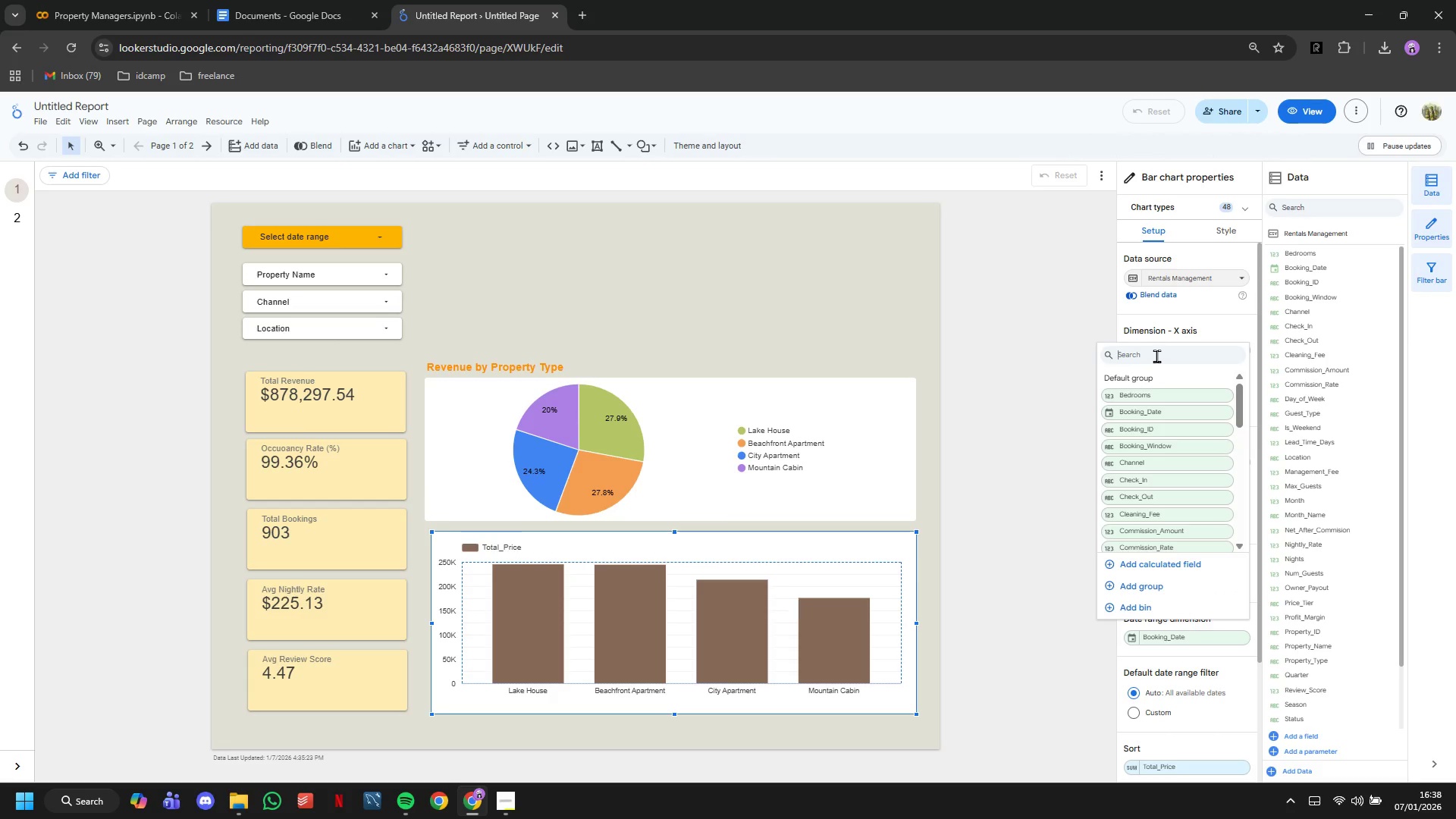 
type(ch)
 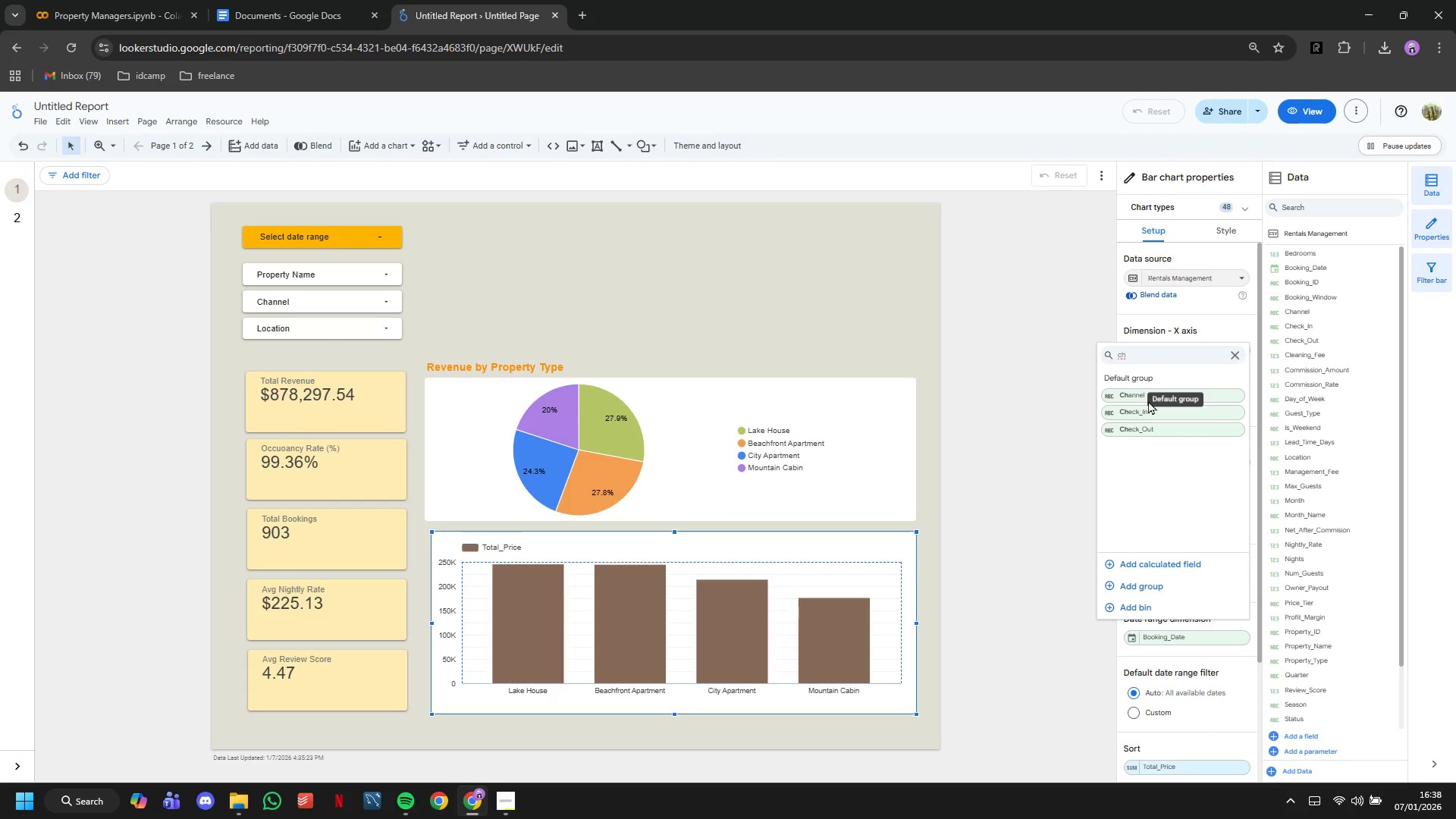 
left_click([1144, 399])
 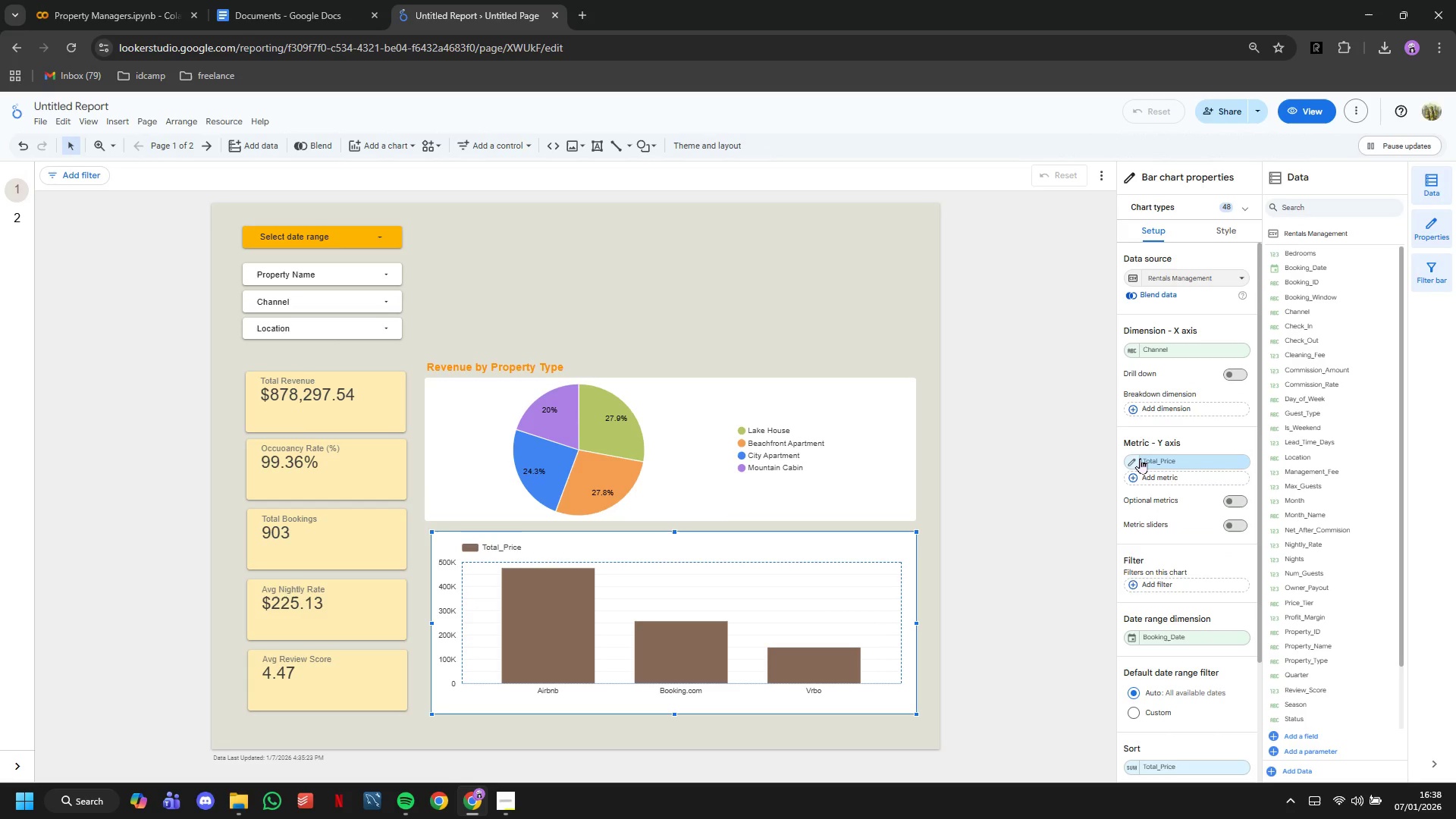 
wait(5.38)
 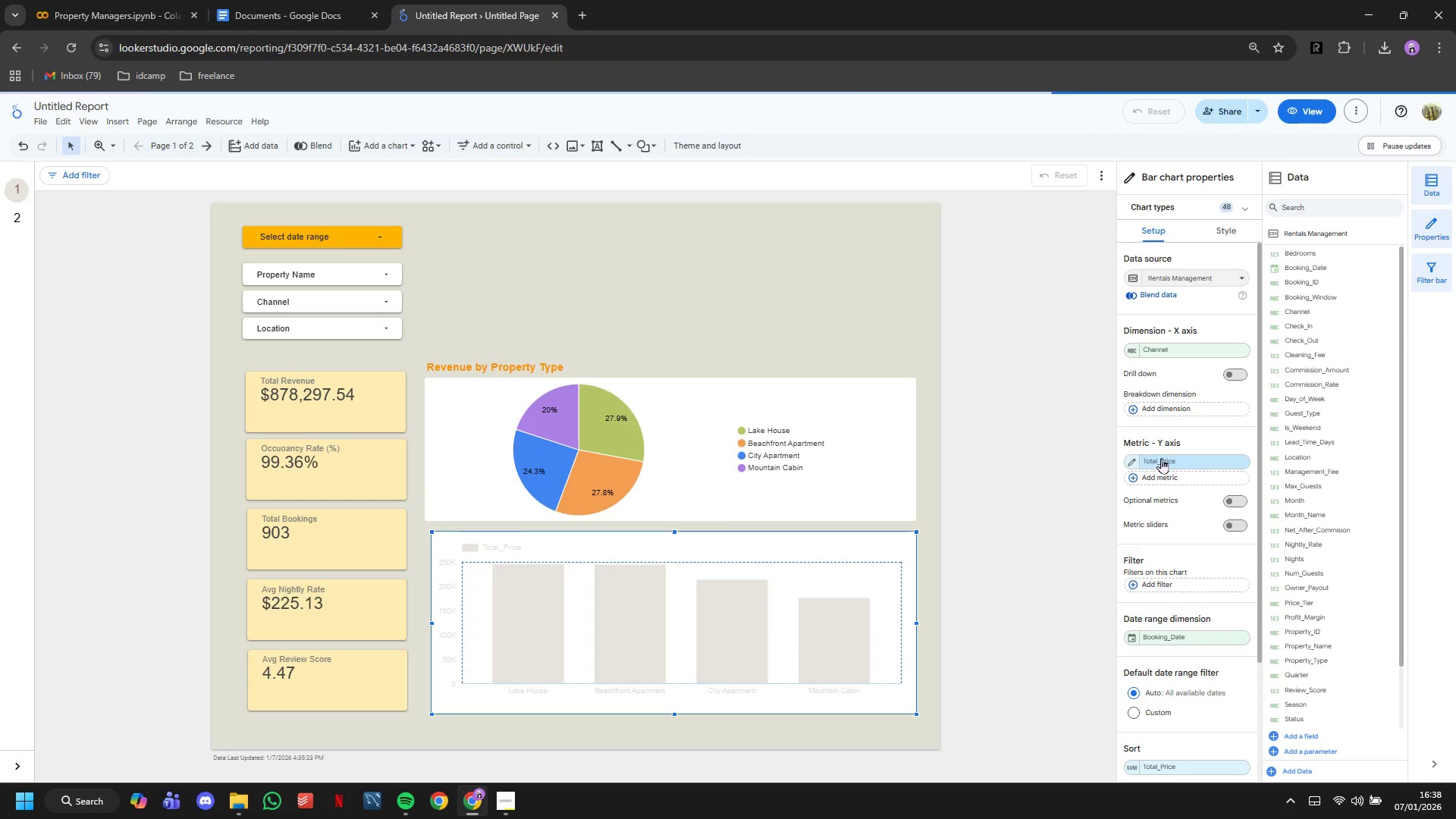 
left_click([1232, 232])
 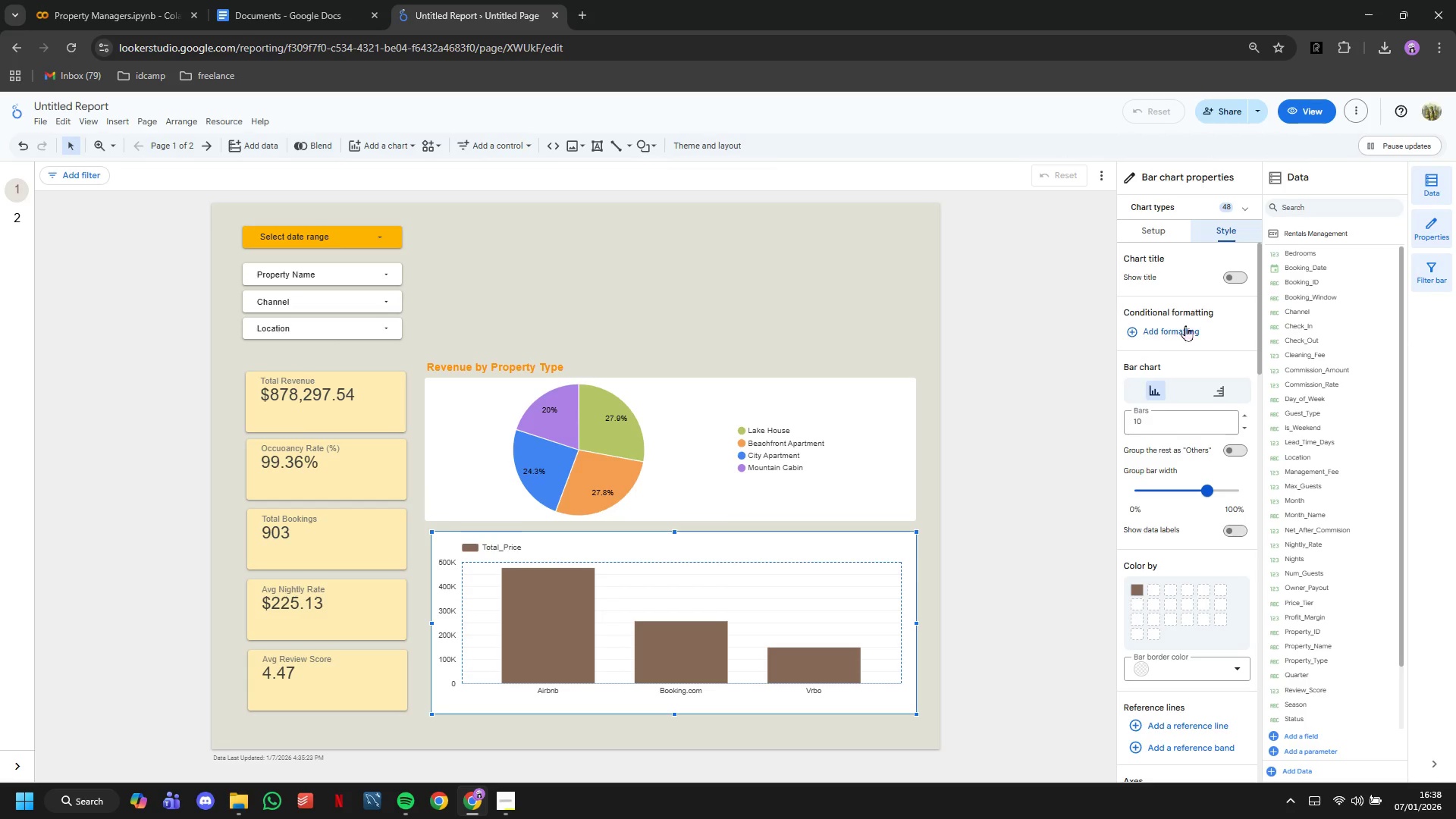 
left_click([1239, 272])
 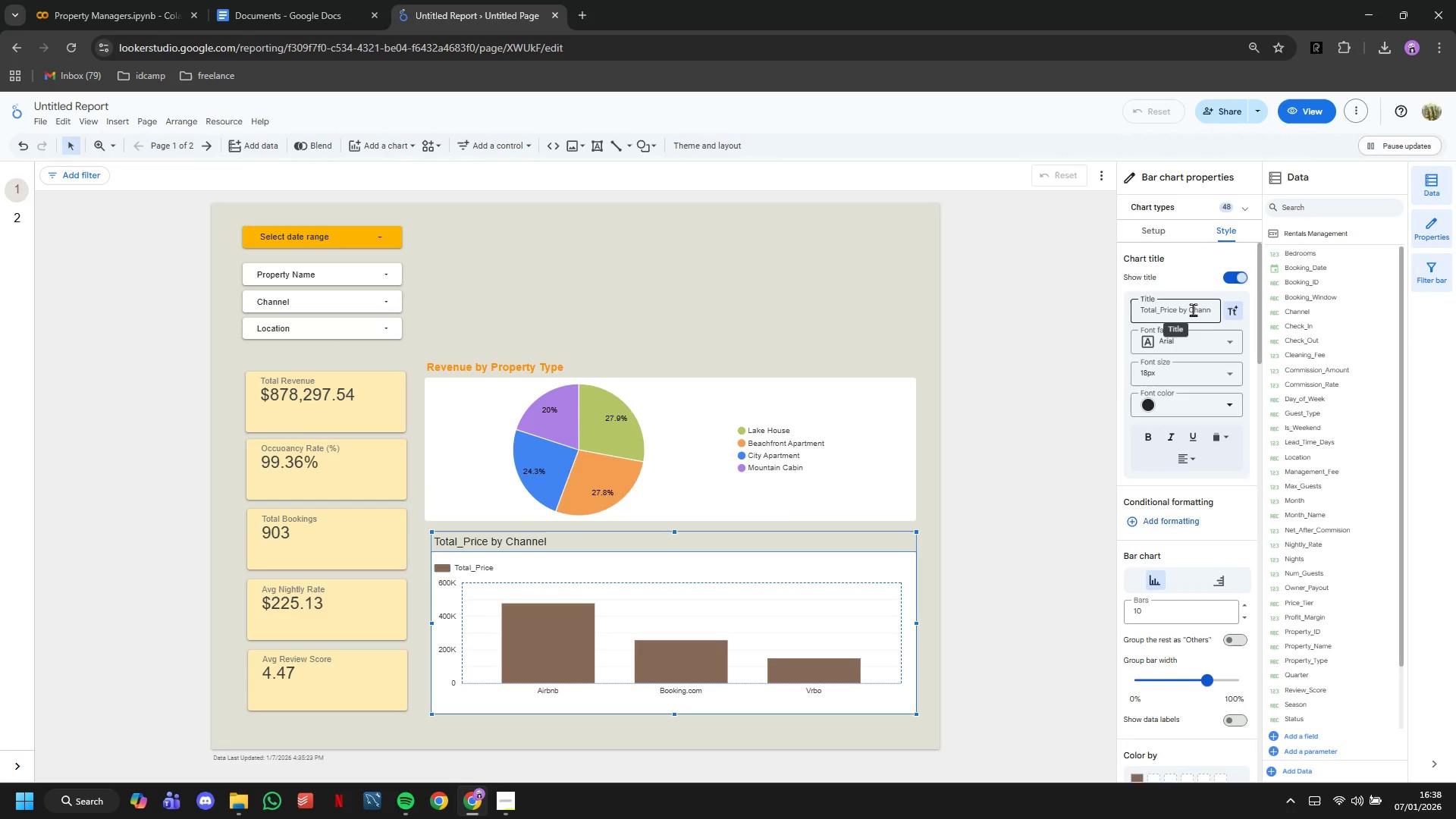 
double_click([1193, 309])
 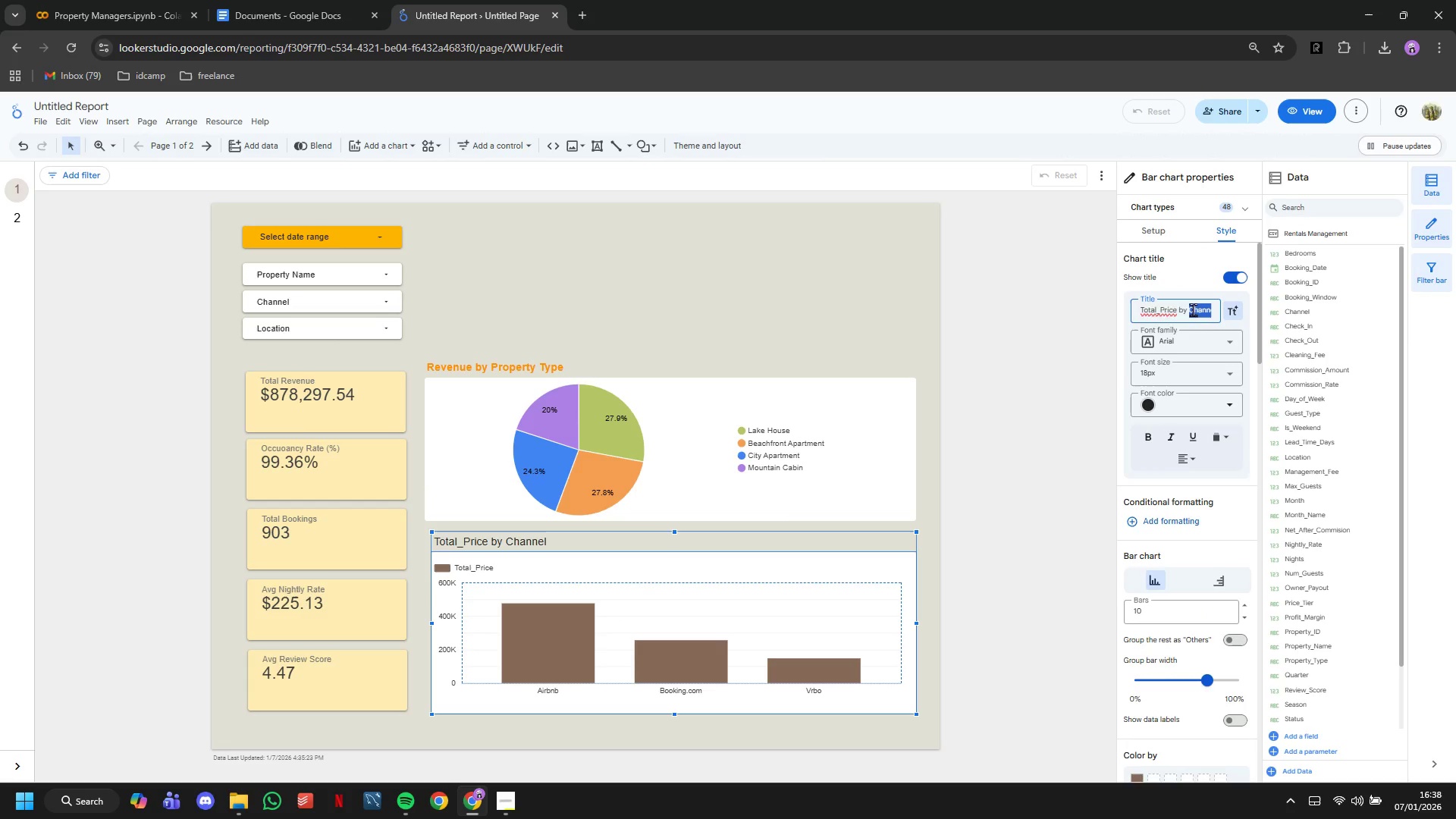 
triple_click([1193, 309])
 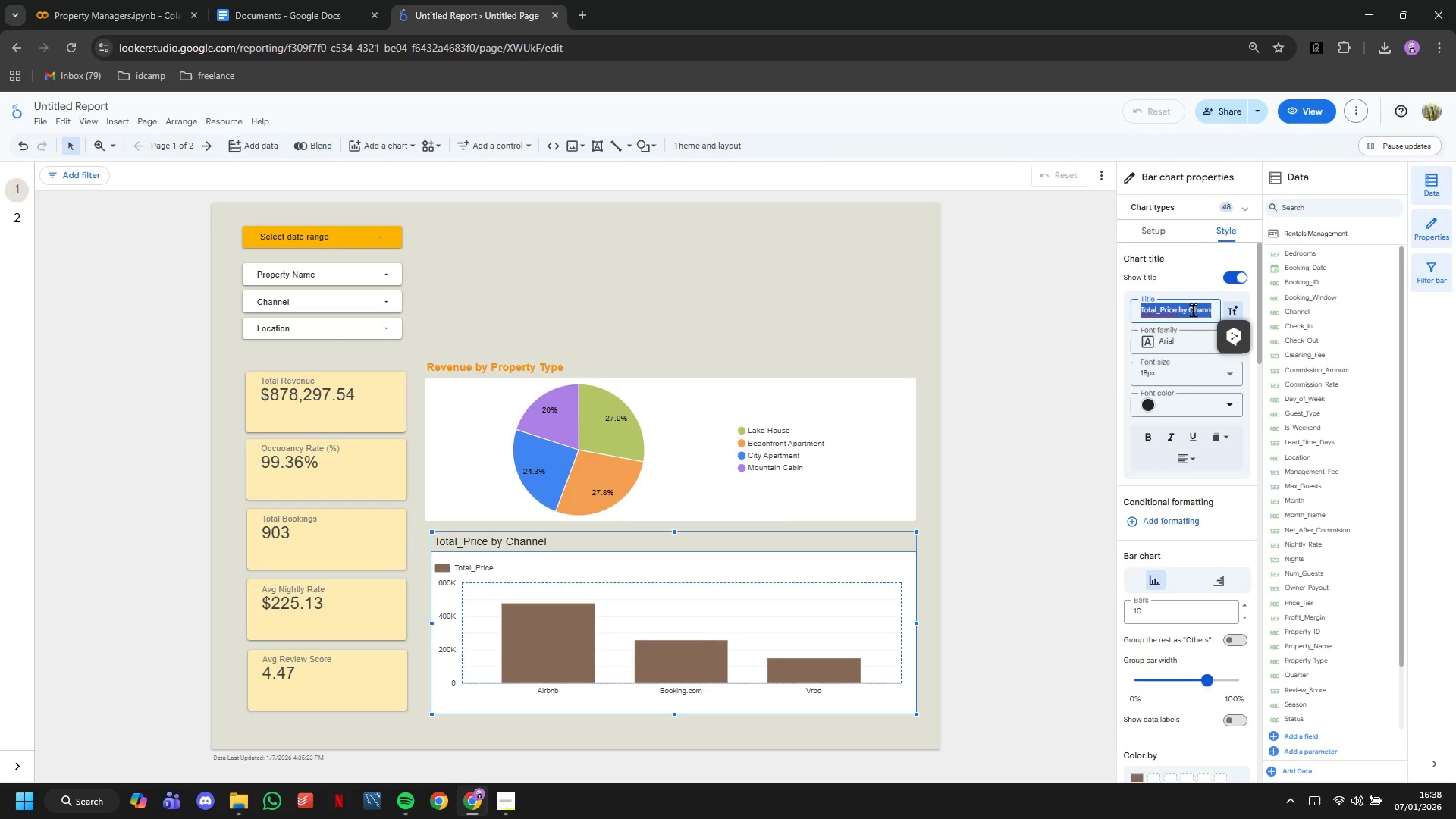 
type(Channel Performace)
 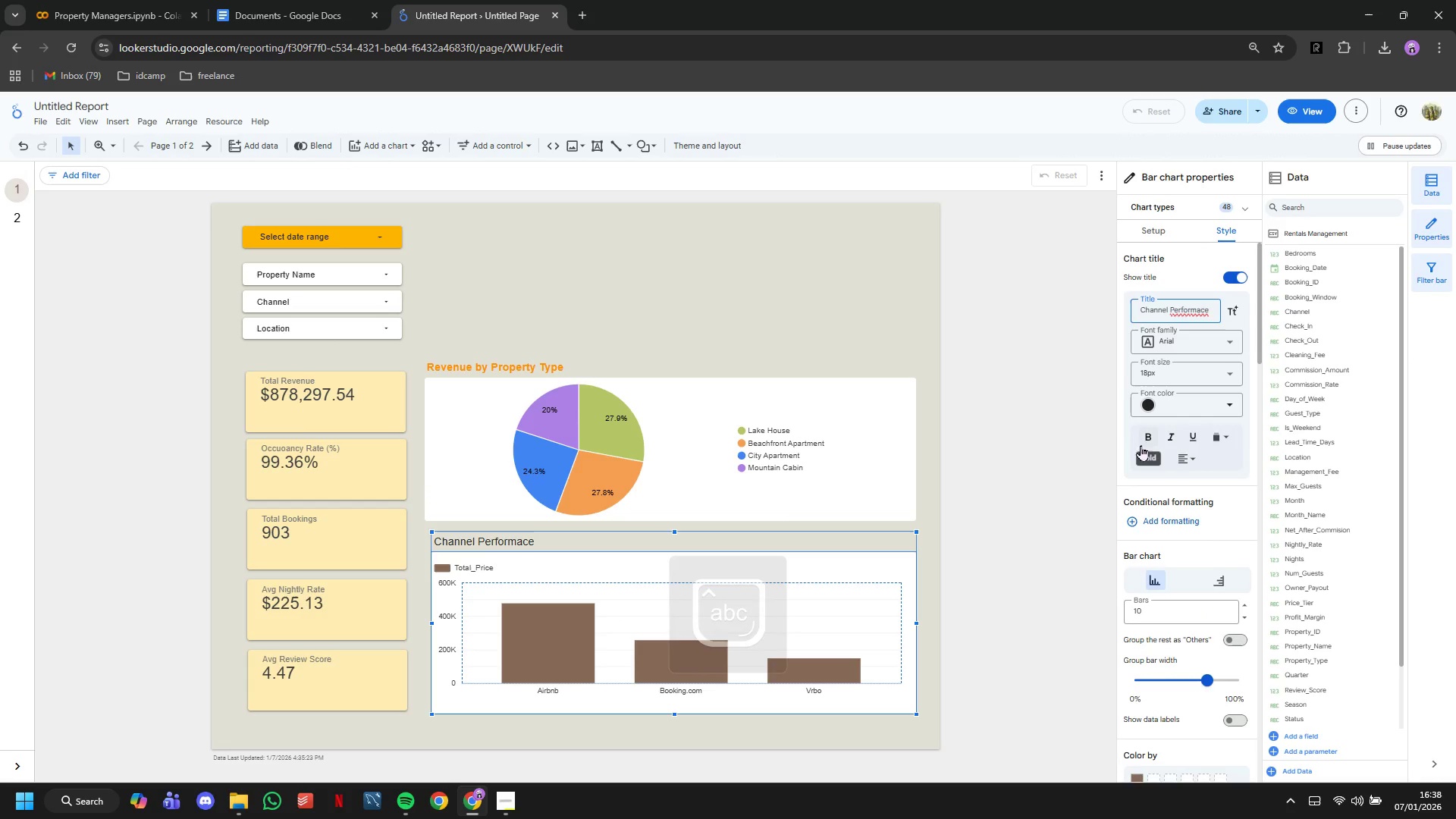 
double_click([1163, 401])
 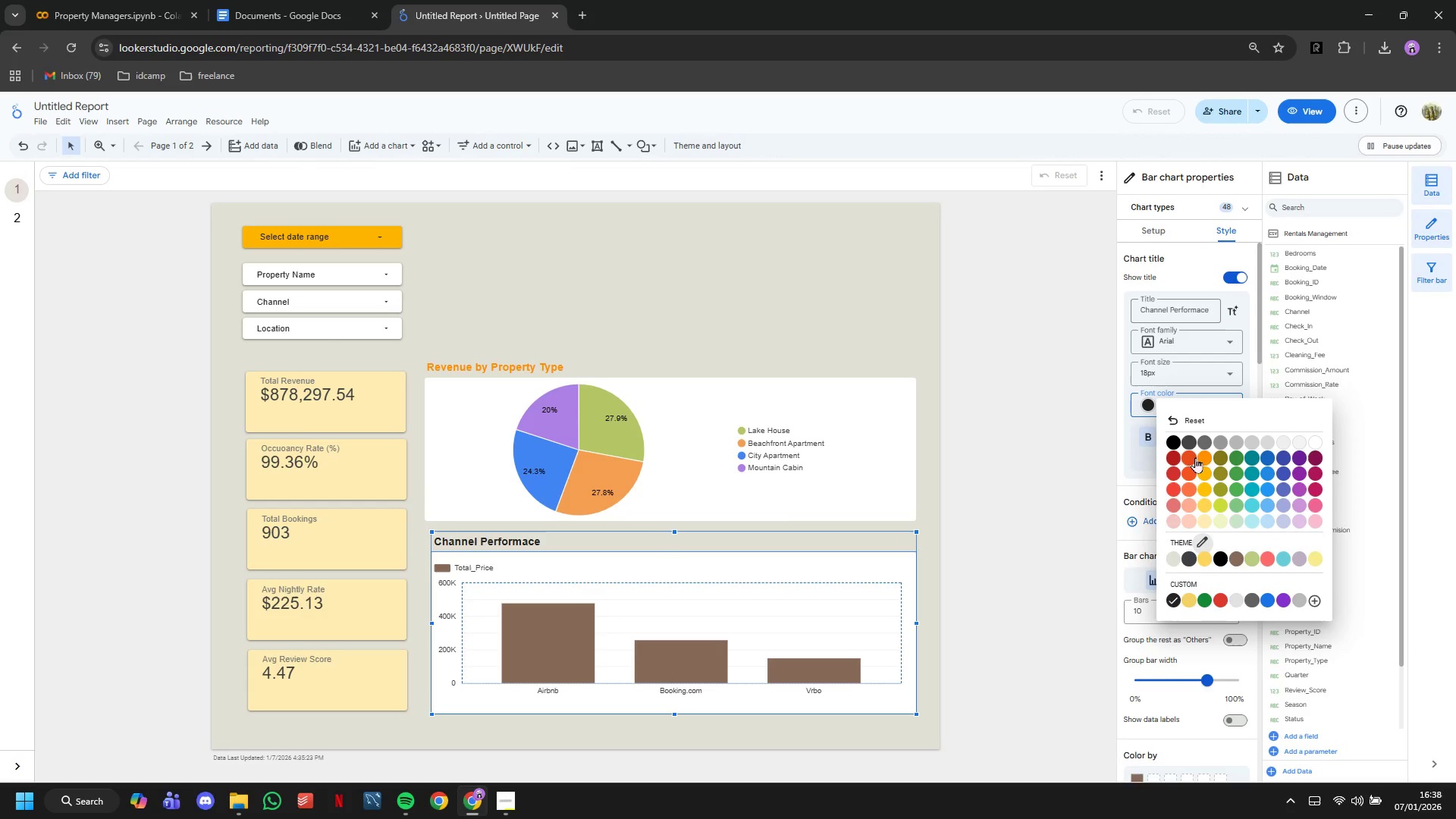 
left_click([1202, 456])
 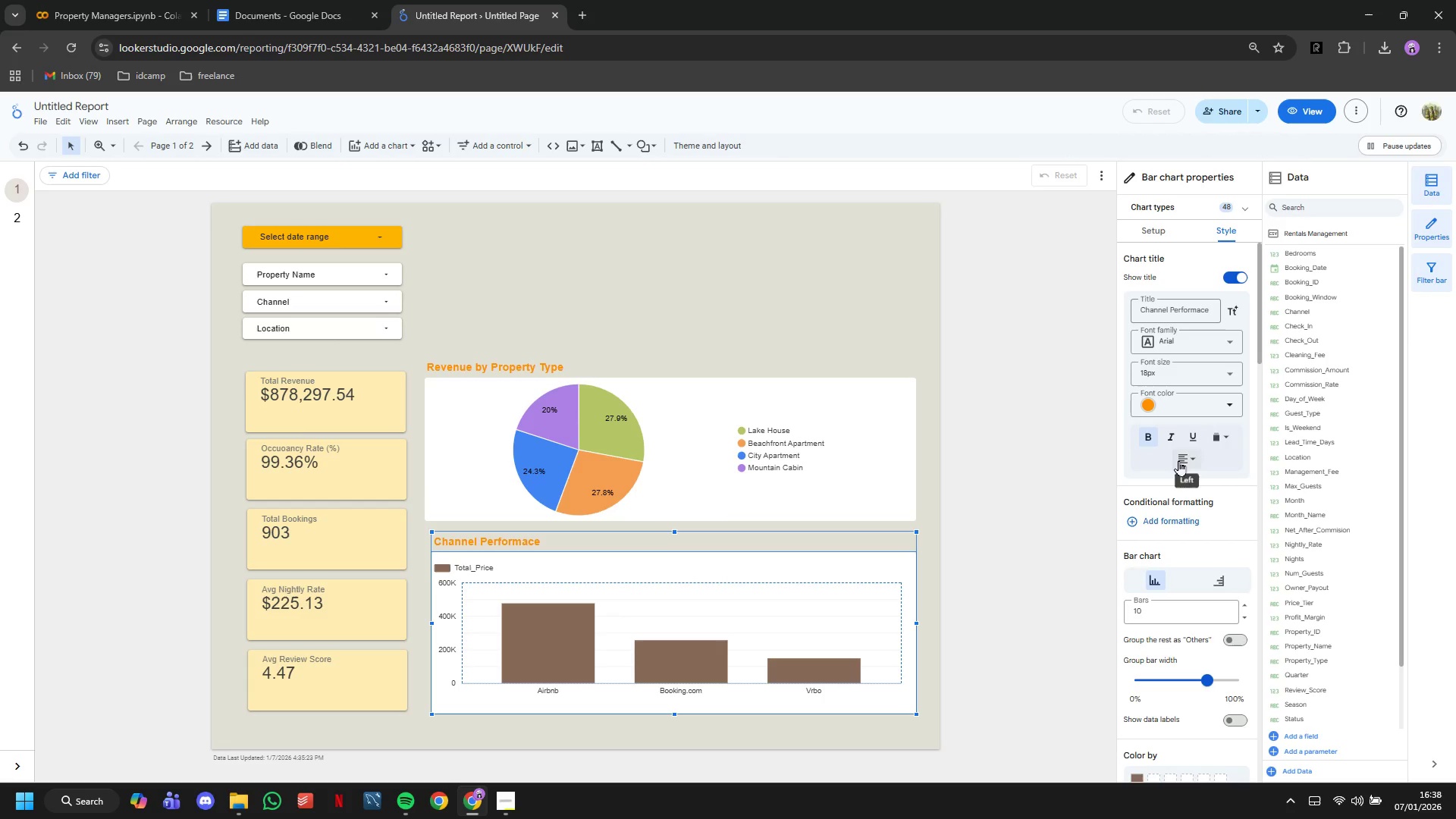 
scroll: coordinate [1192, 455], scroll_direction: down, amount: 4.0
 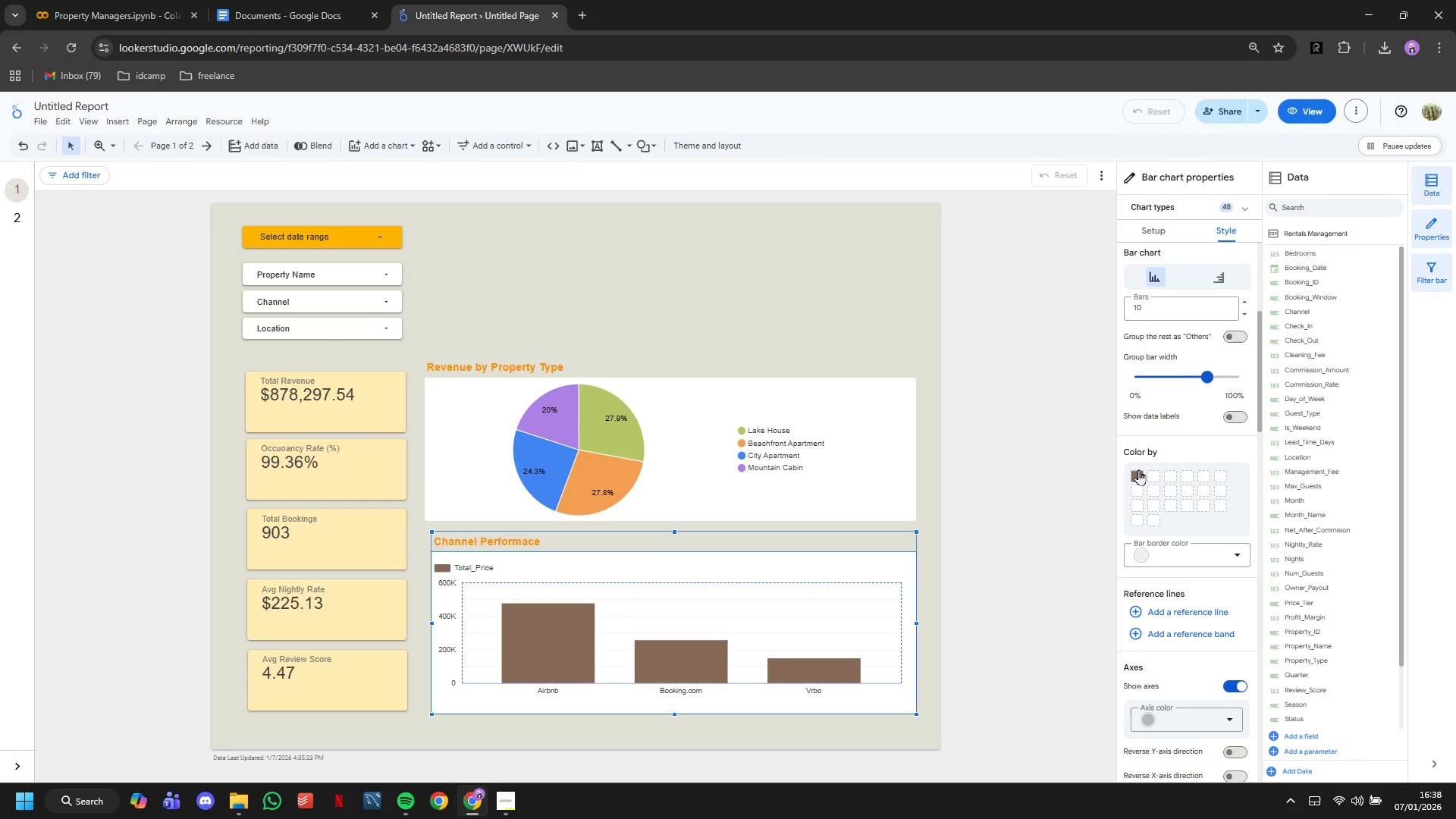 
left_click([1138, 470])
 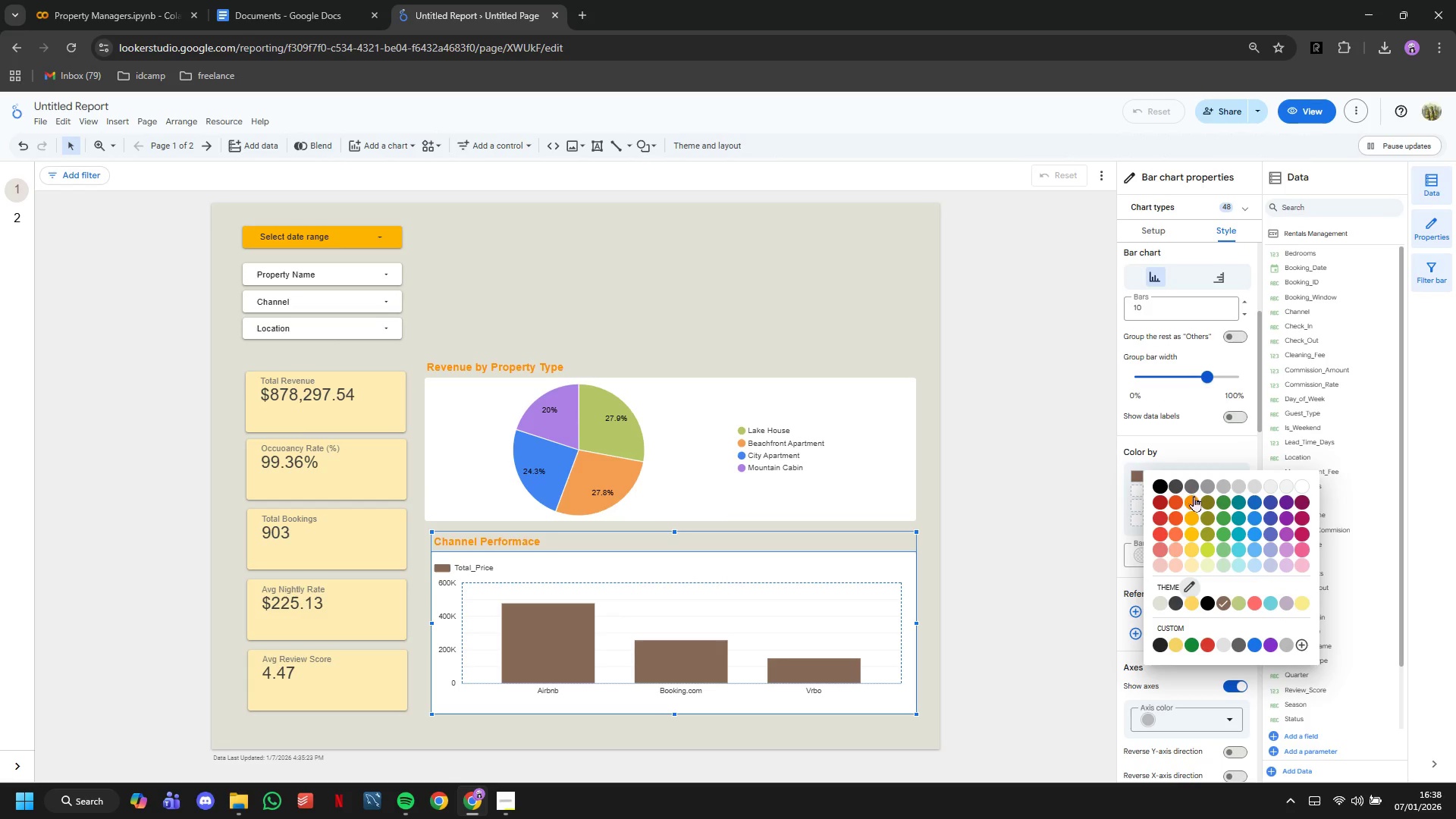 
left_click([1194, 496])
 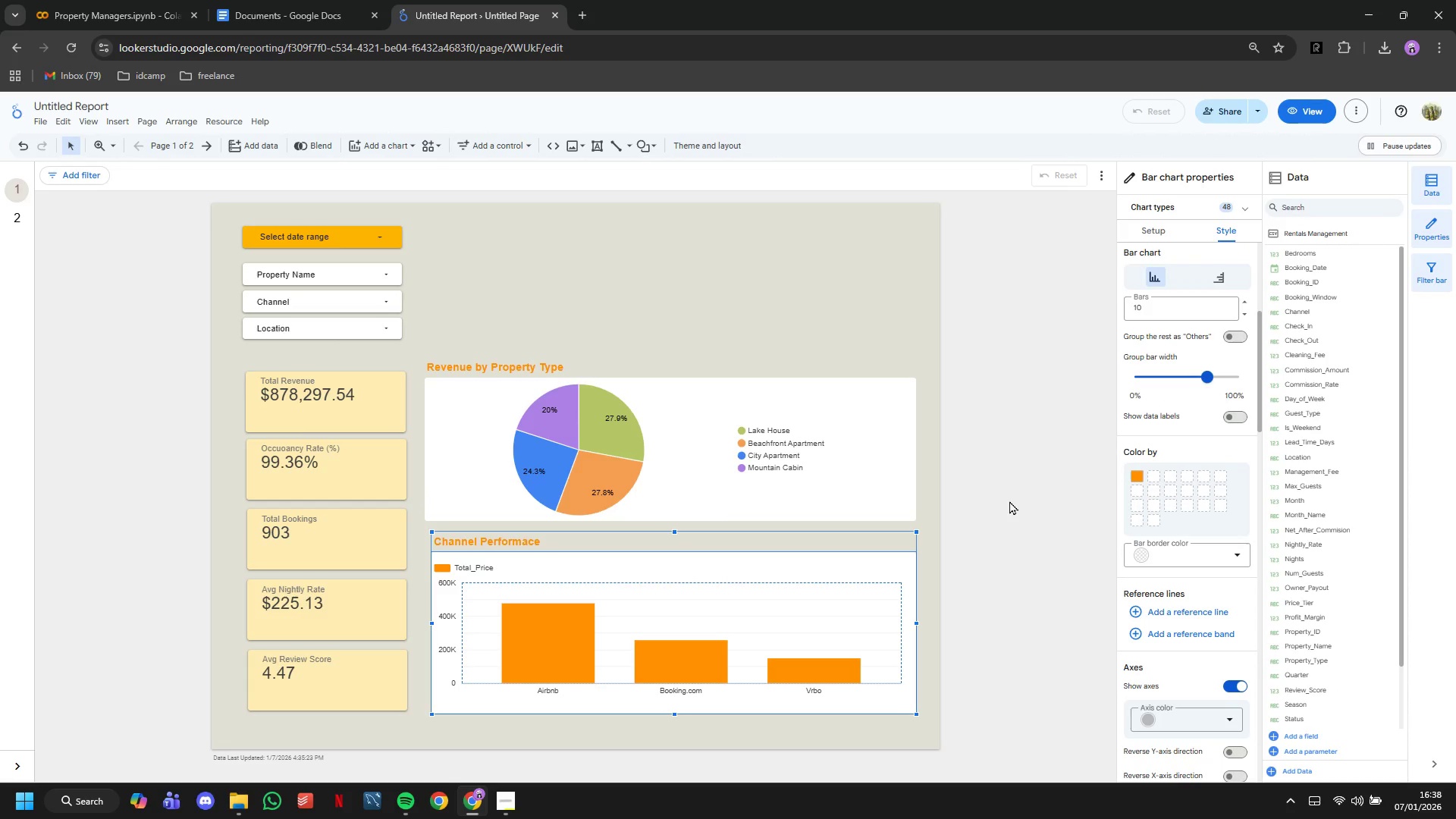 
left_click([1008, 500])
 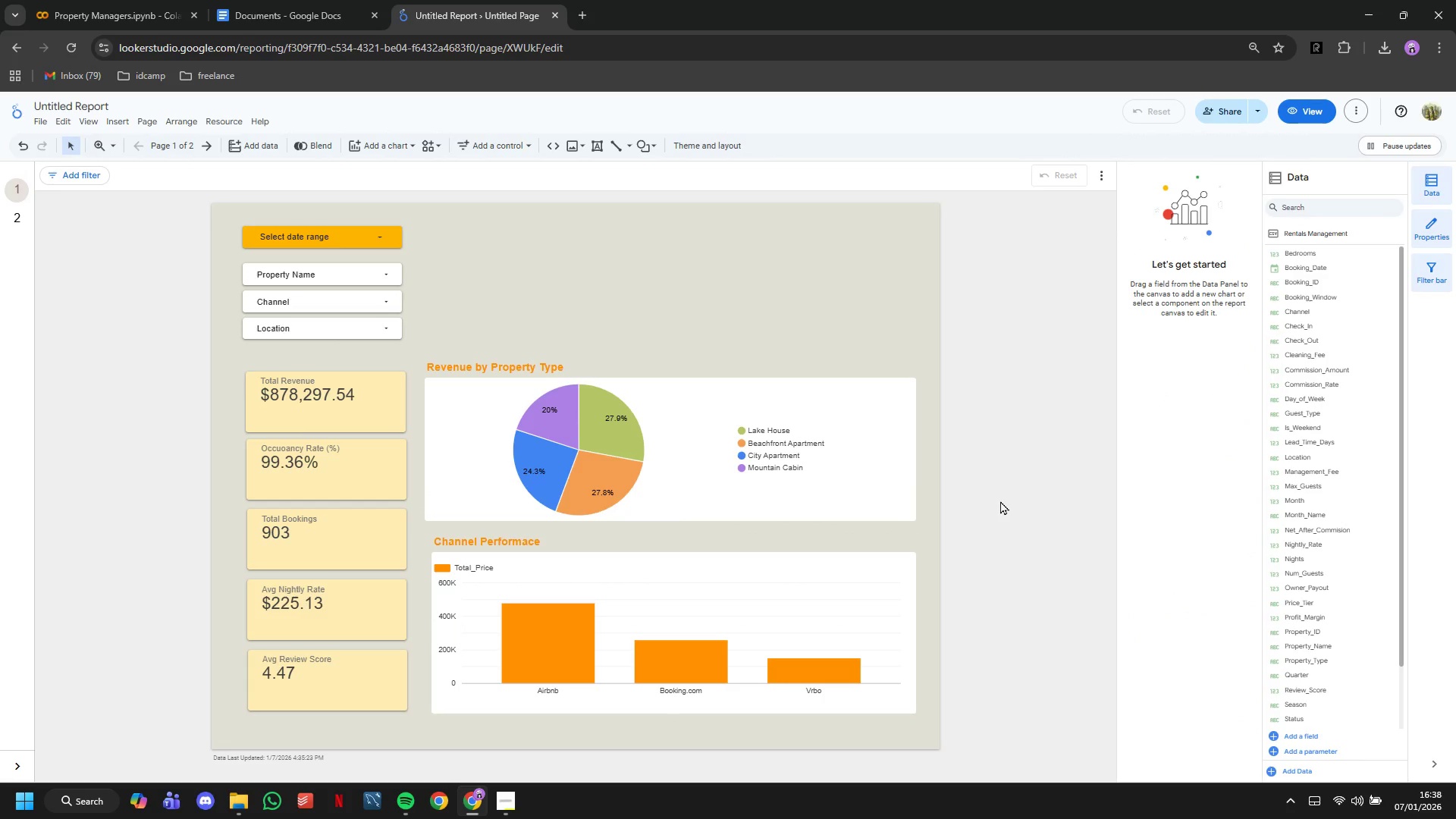 
scroll: coordinate [1006, 494], scroll_direction: up, amount: 3.0
 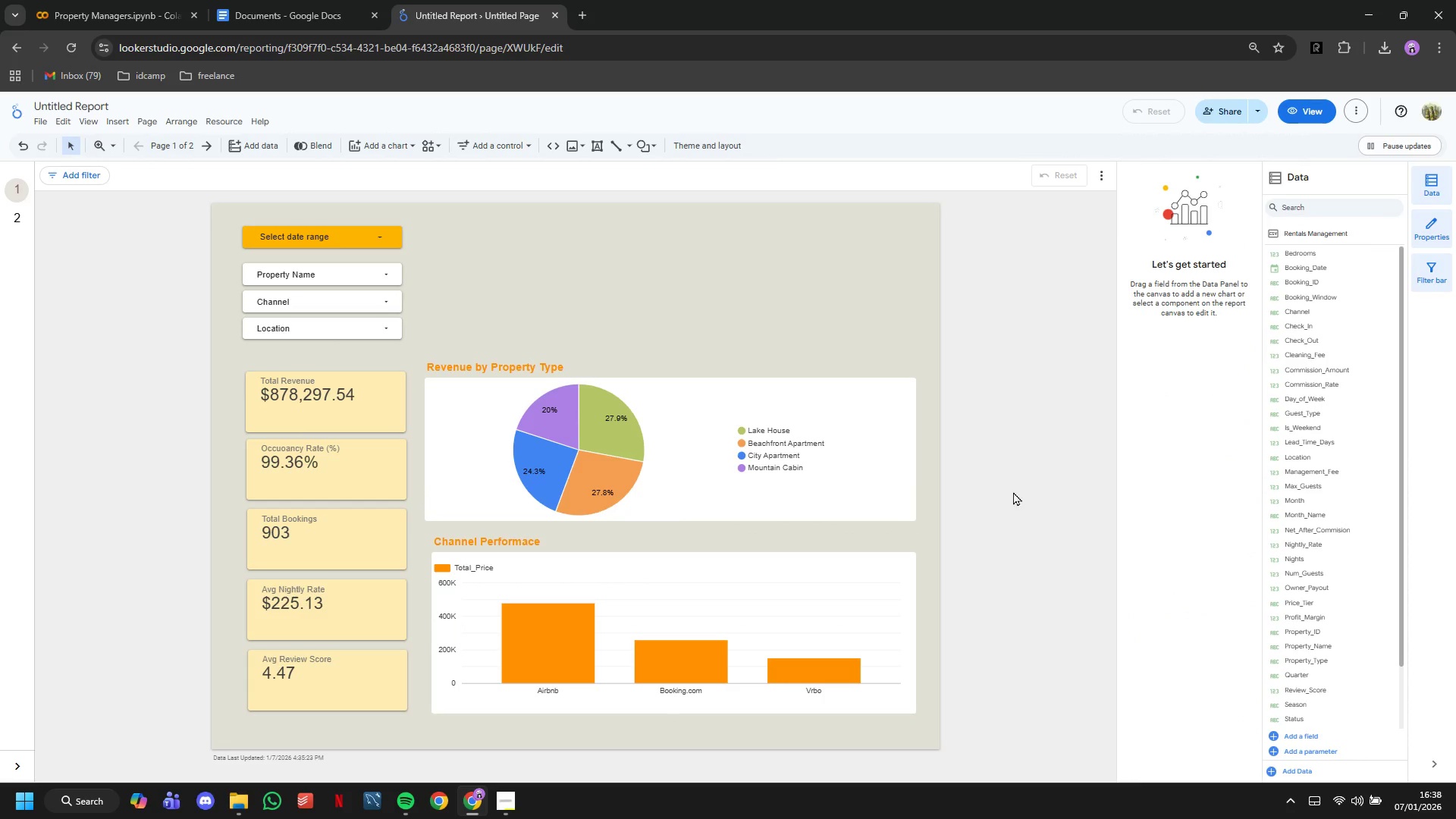 
left_click([874, 570])
 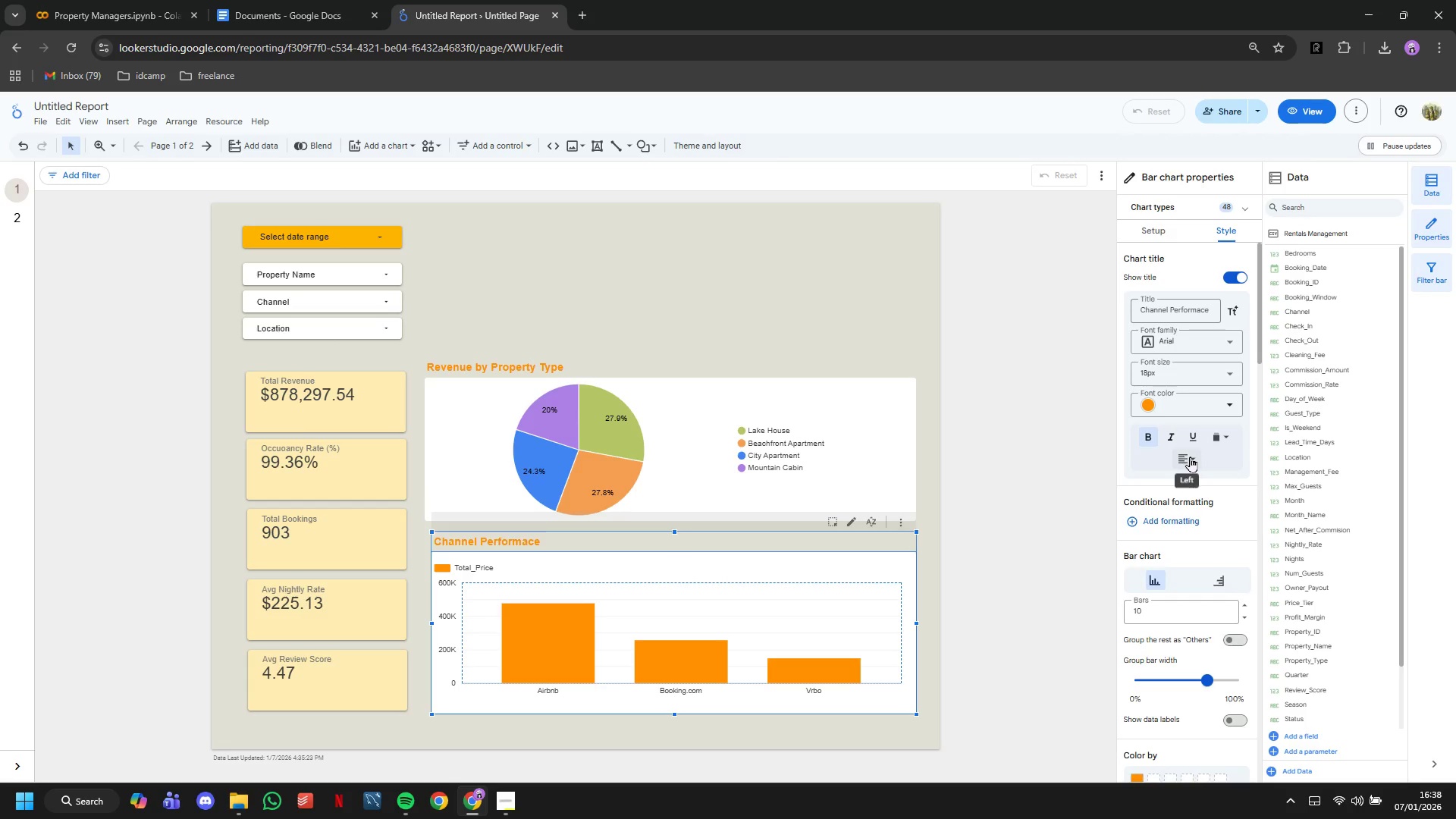 
scroll: coordinate [1190, 457], scroll_direction: down, amount: 2.0
 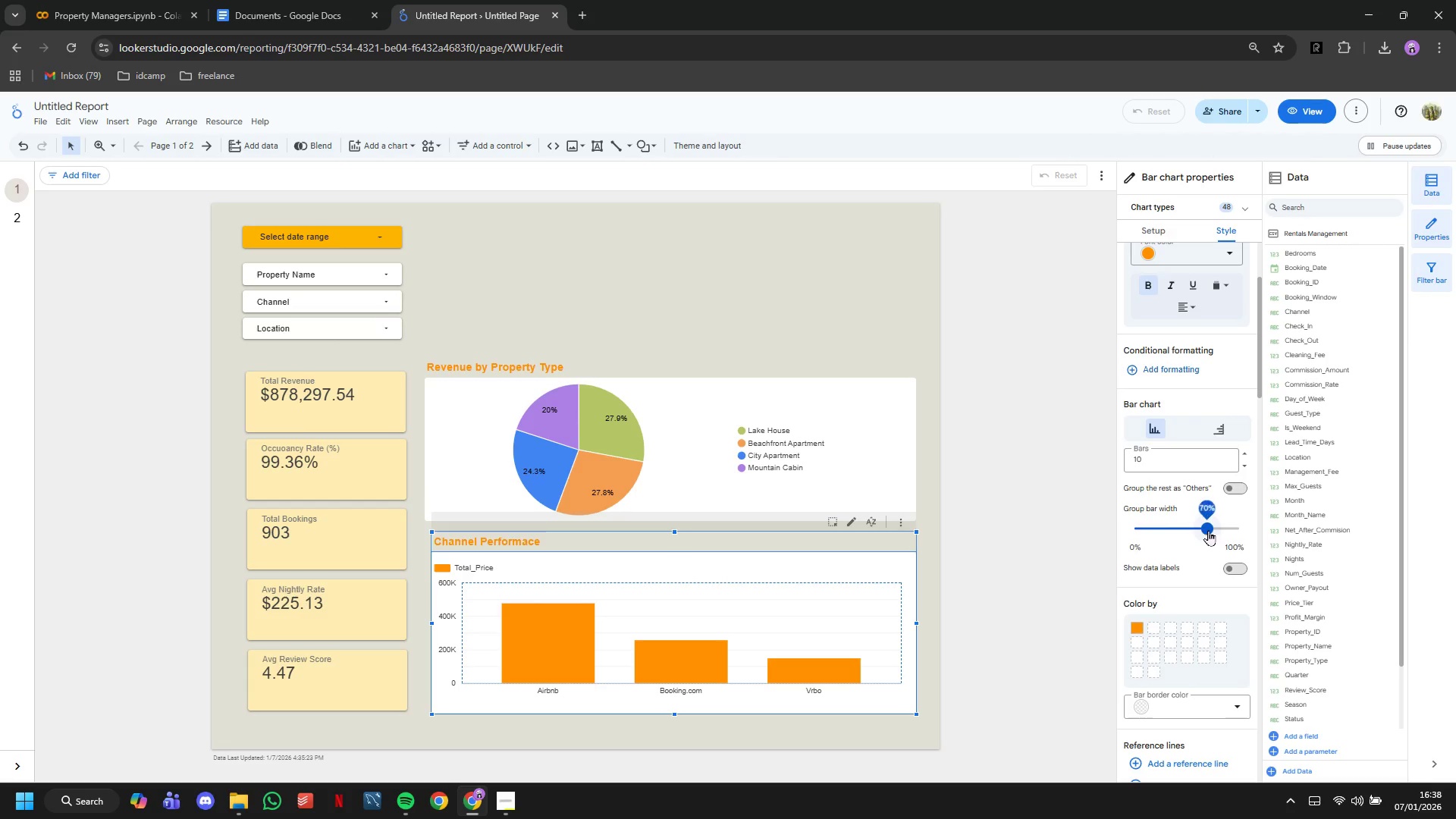 
left_click_drag(start_coordinate=[1207, 529], to_coordinate=[1175, 526])
 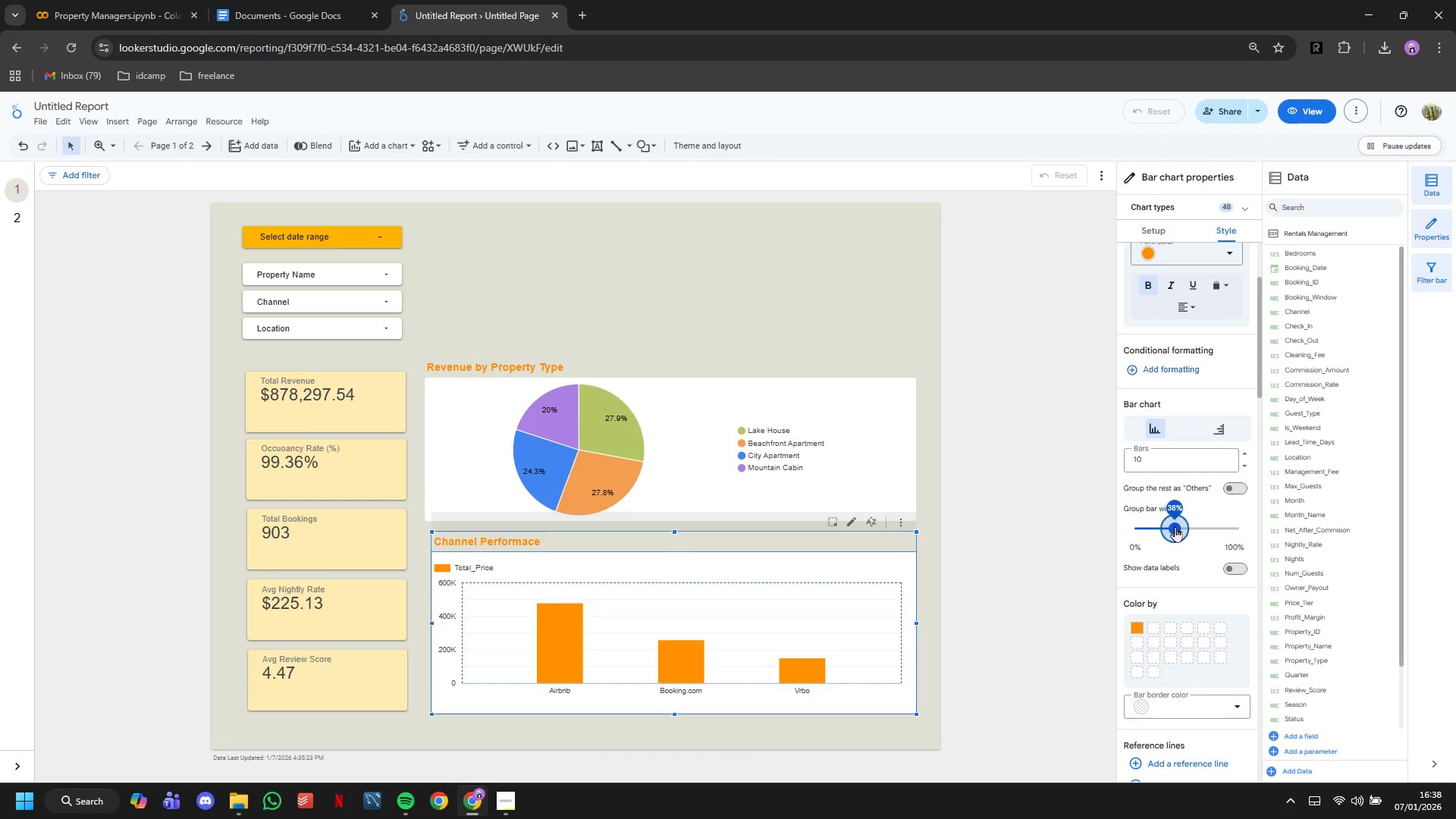 
left_click_drag(start_coordinate=[1175, 526], to_coordinate=[1188, 526])
 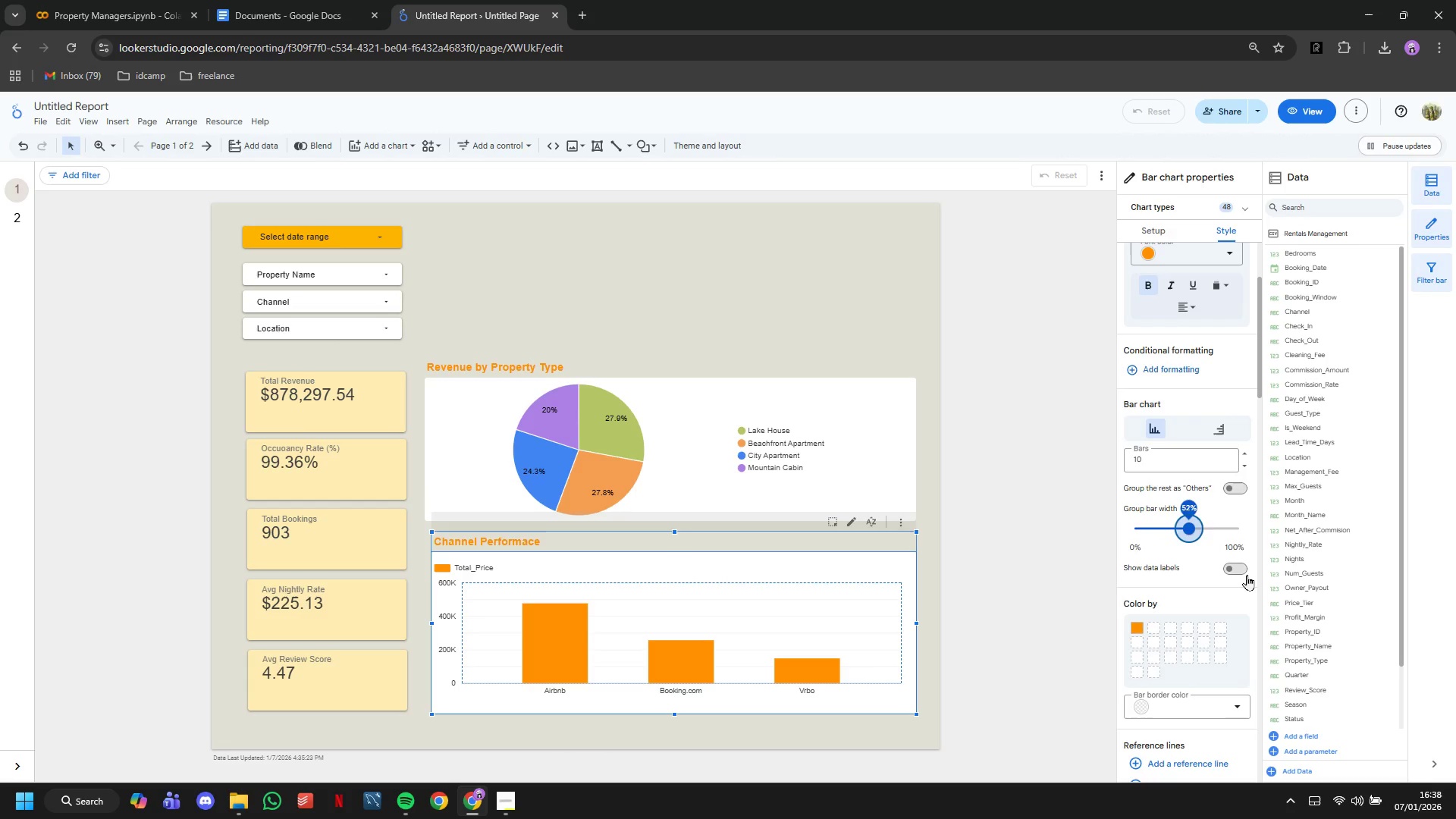 
left_click([1240, 571])
 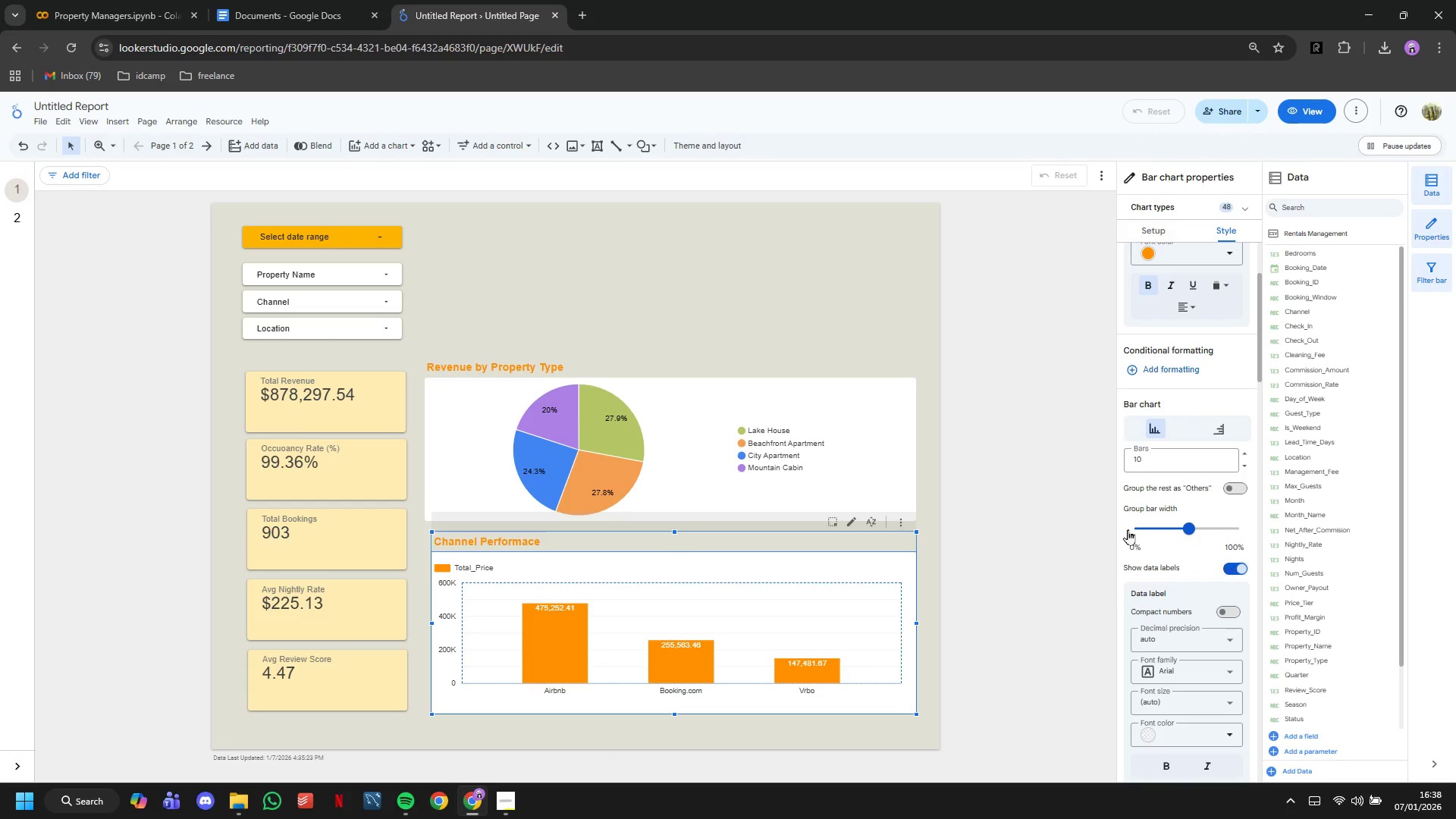 
scroll: coordinate [1202, 621], scroll_direction: down, amount: 17.0
 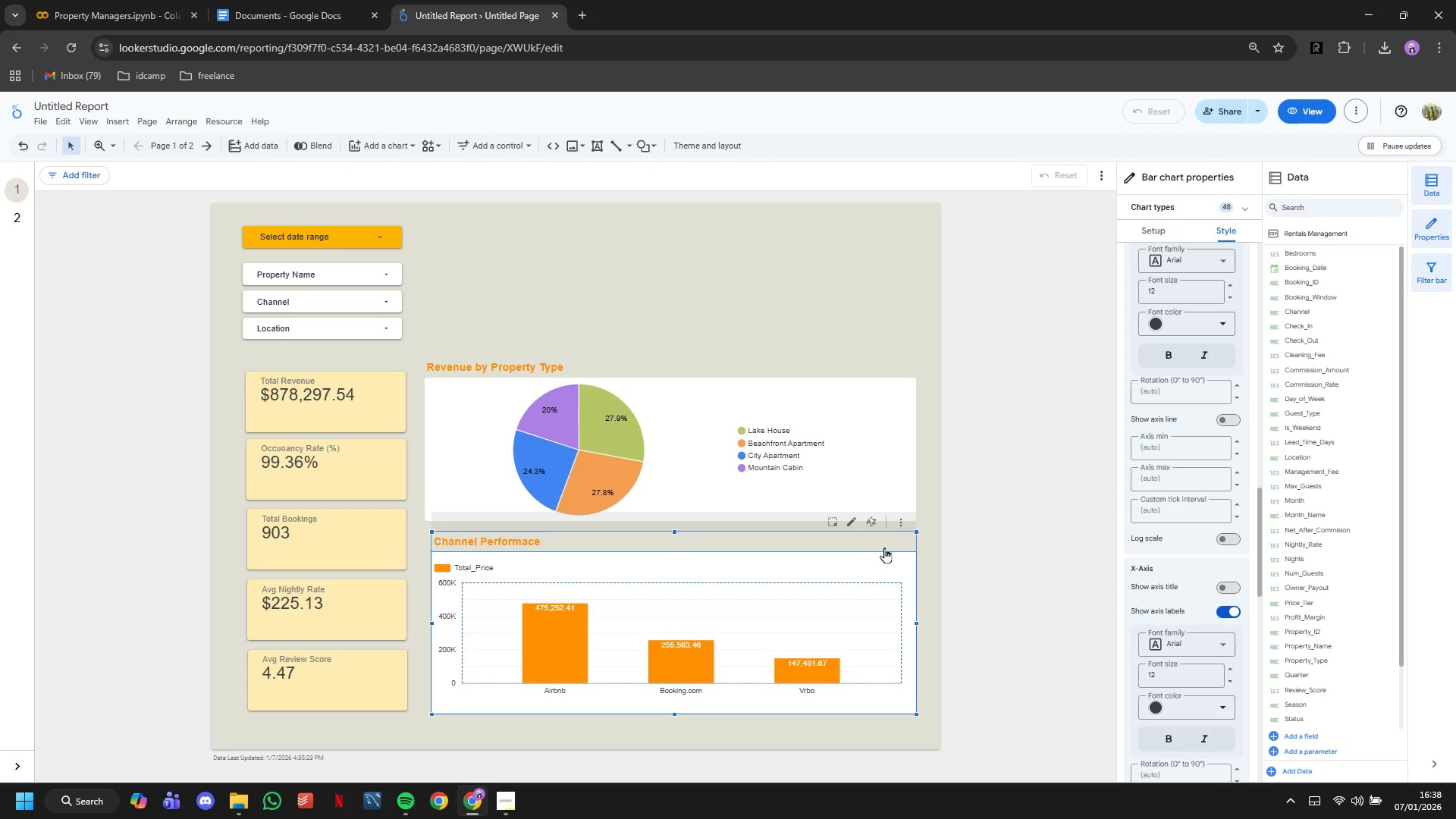 
left_click([877, 547])
 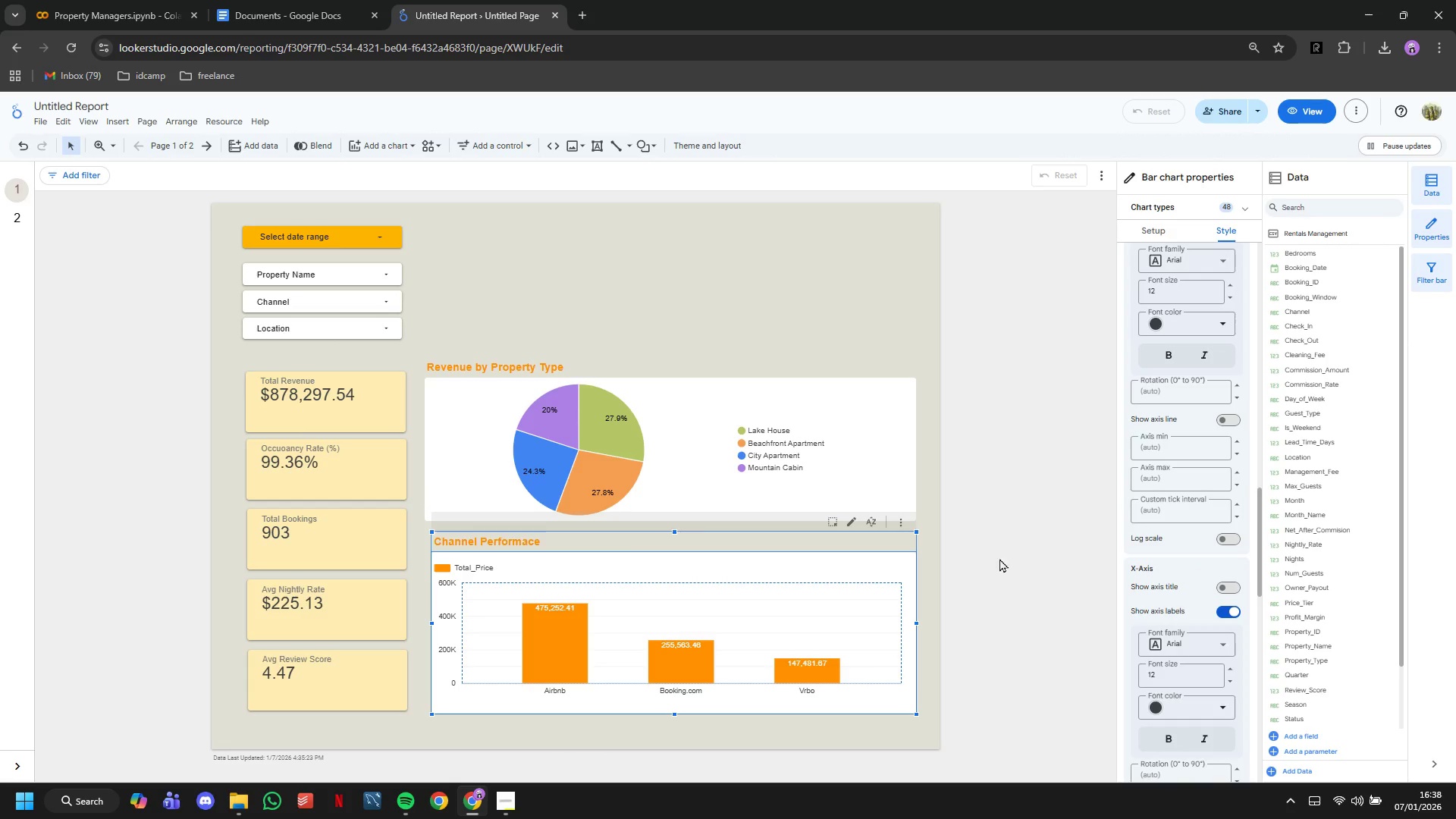 
left_click([999, 558])
 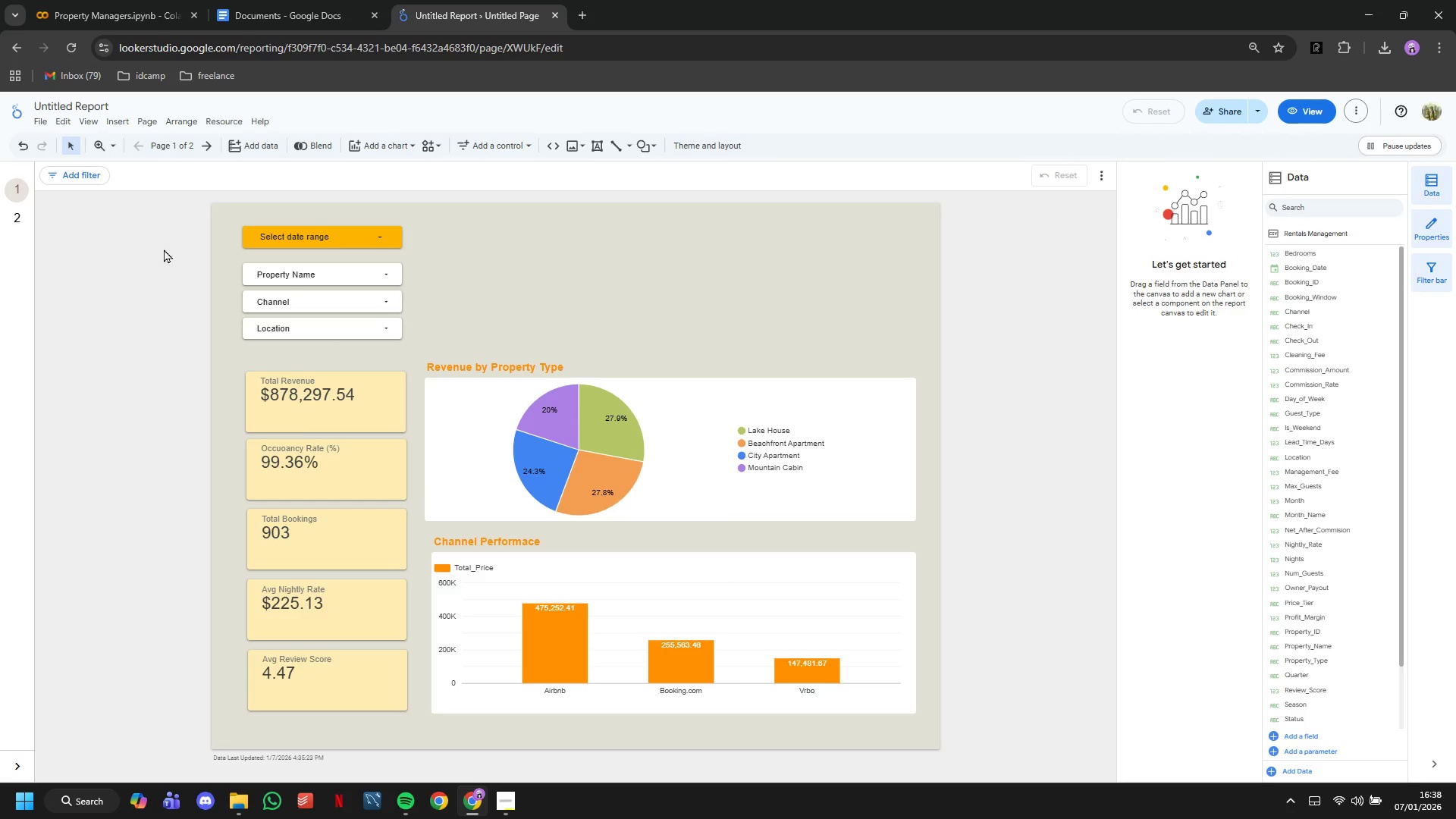 
left_click([365, 138])
 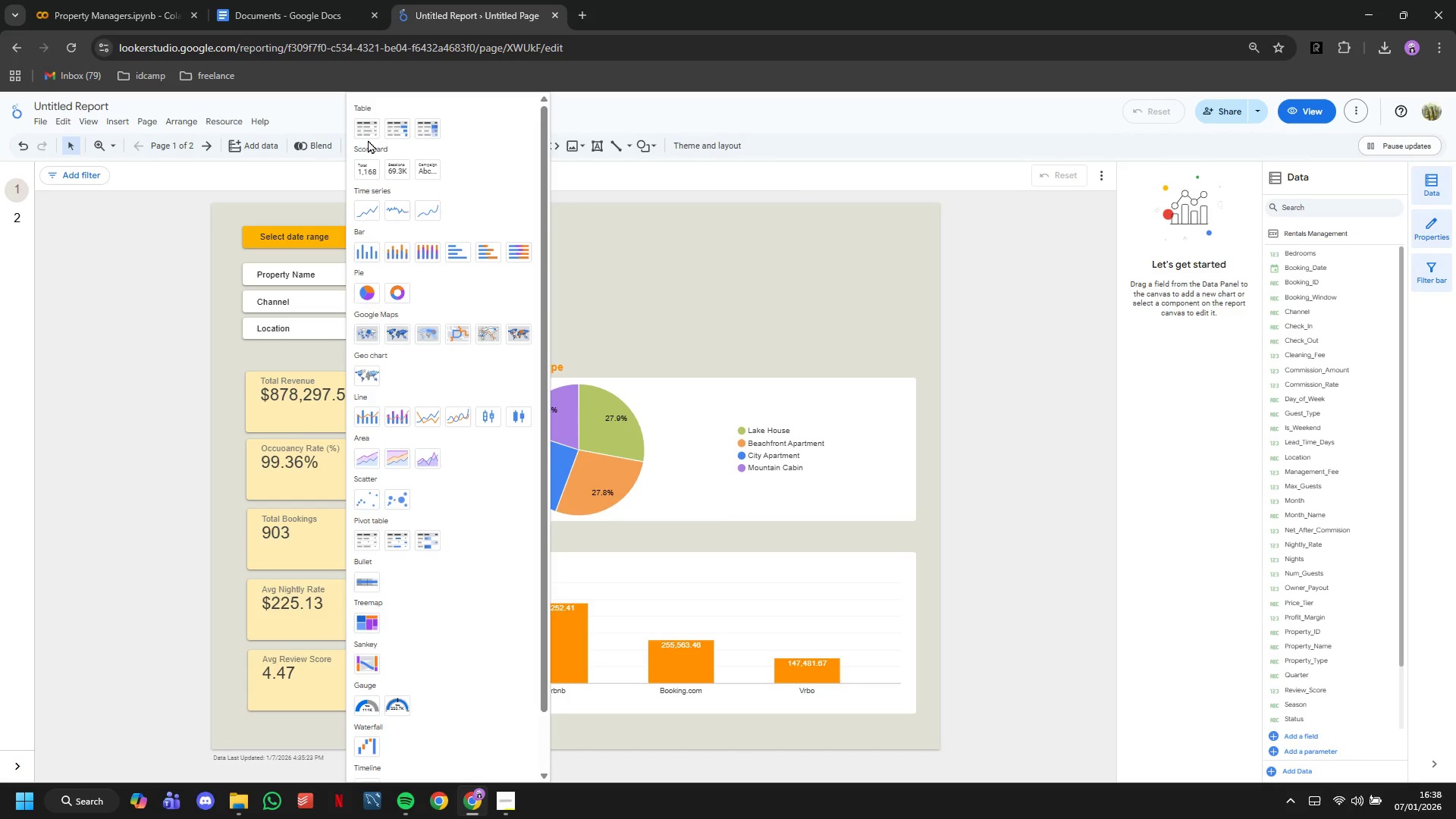 
left_click([366, 133])
 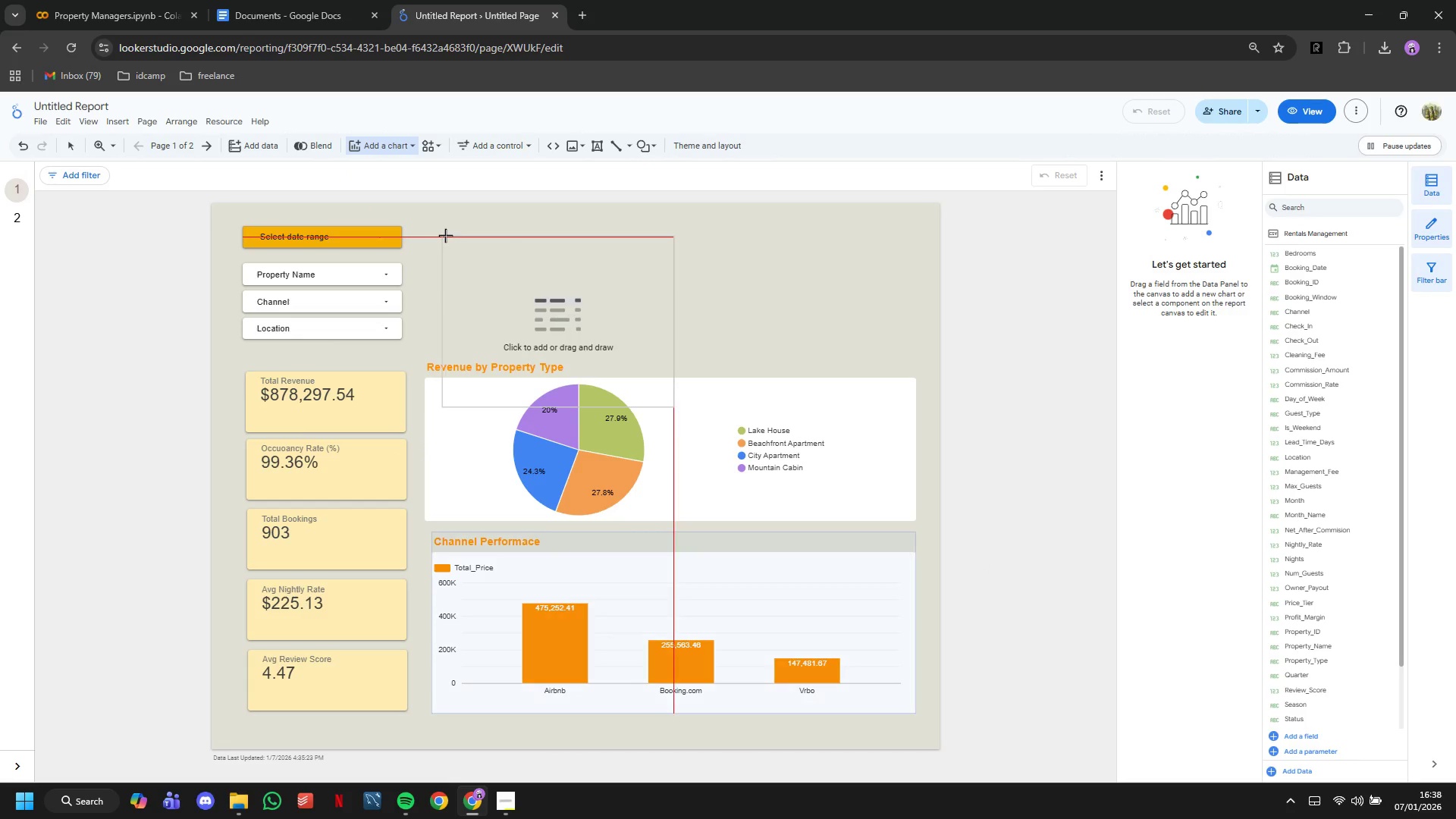 
left_click([434, 231])
 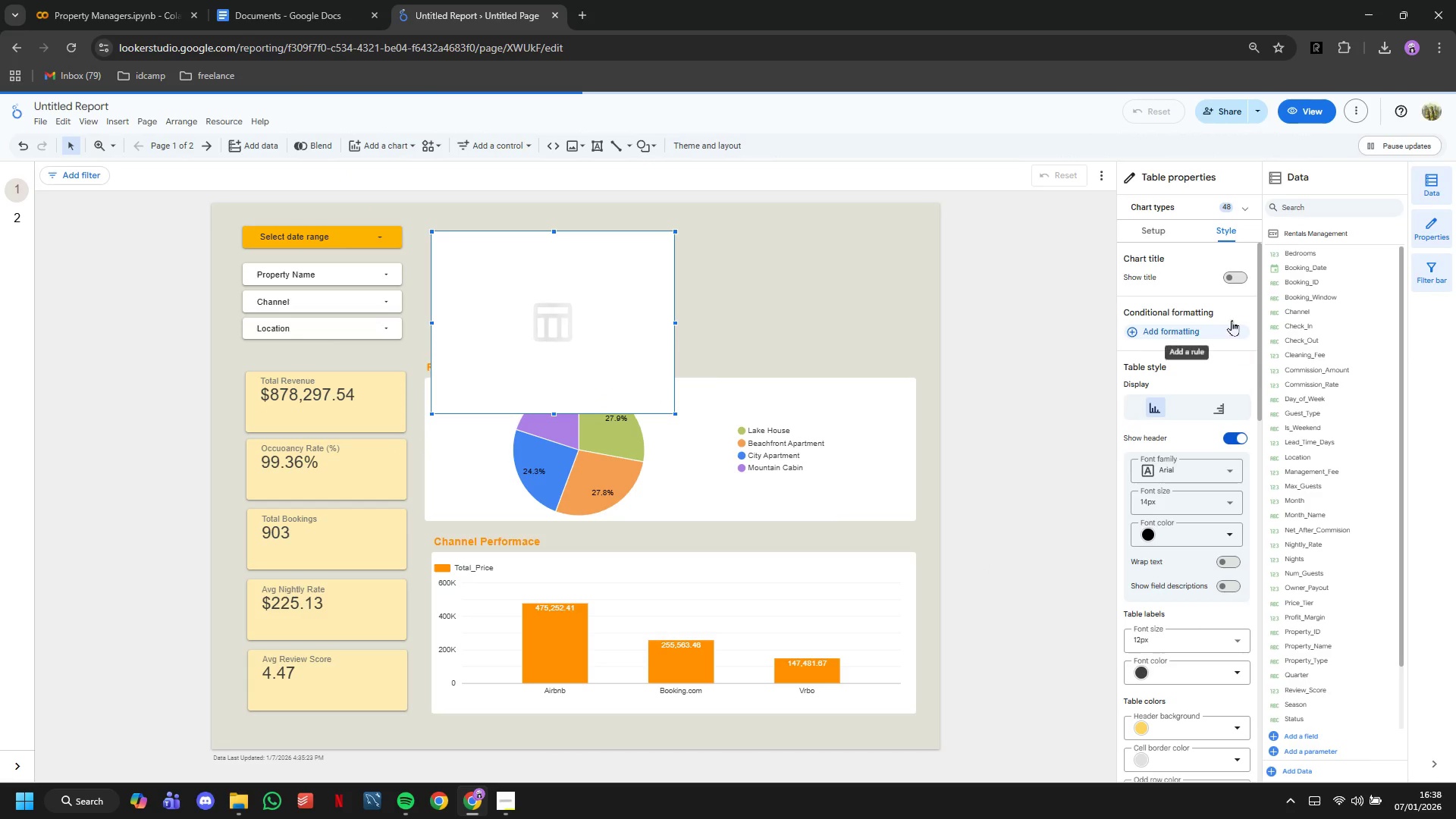 
left_click([1166, 226])
 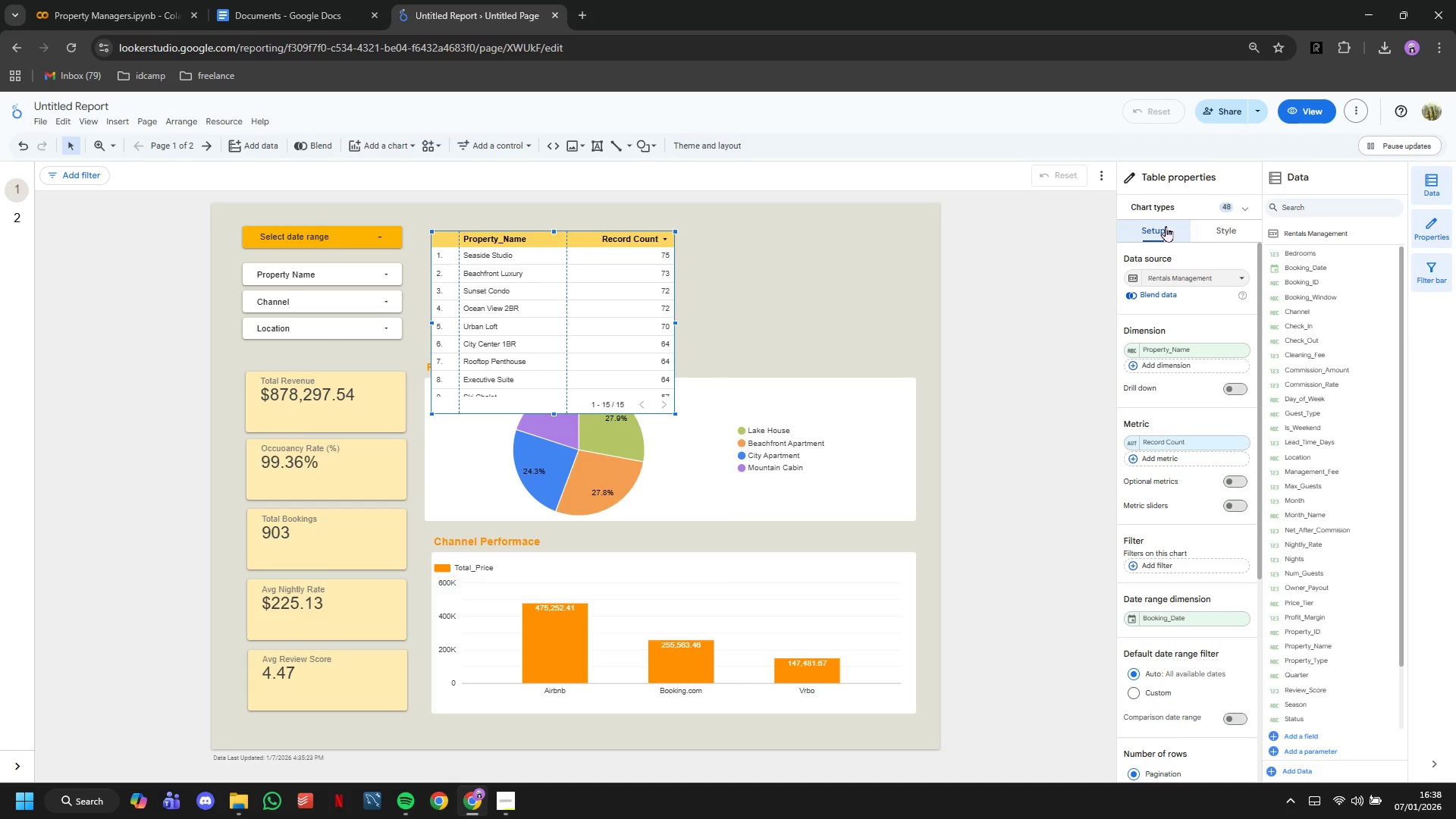 
mouse_move([1213, 356])
 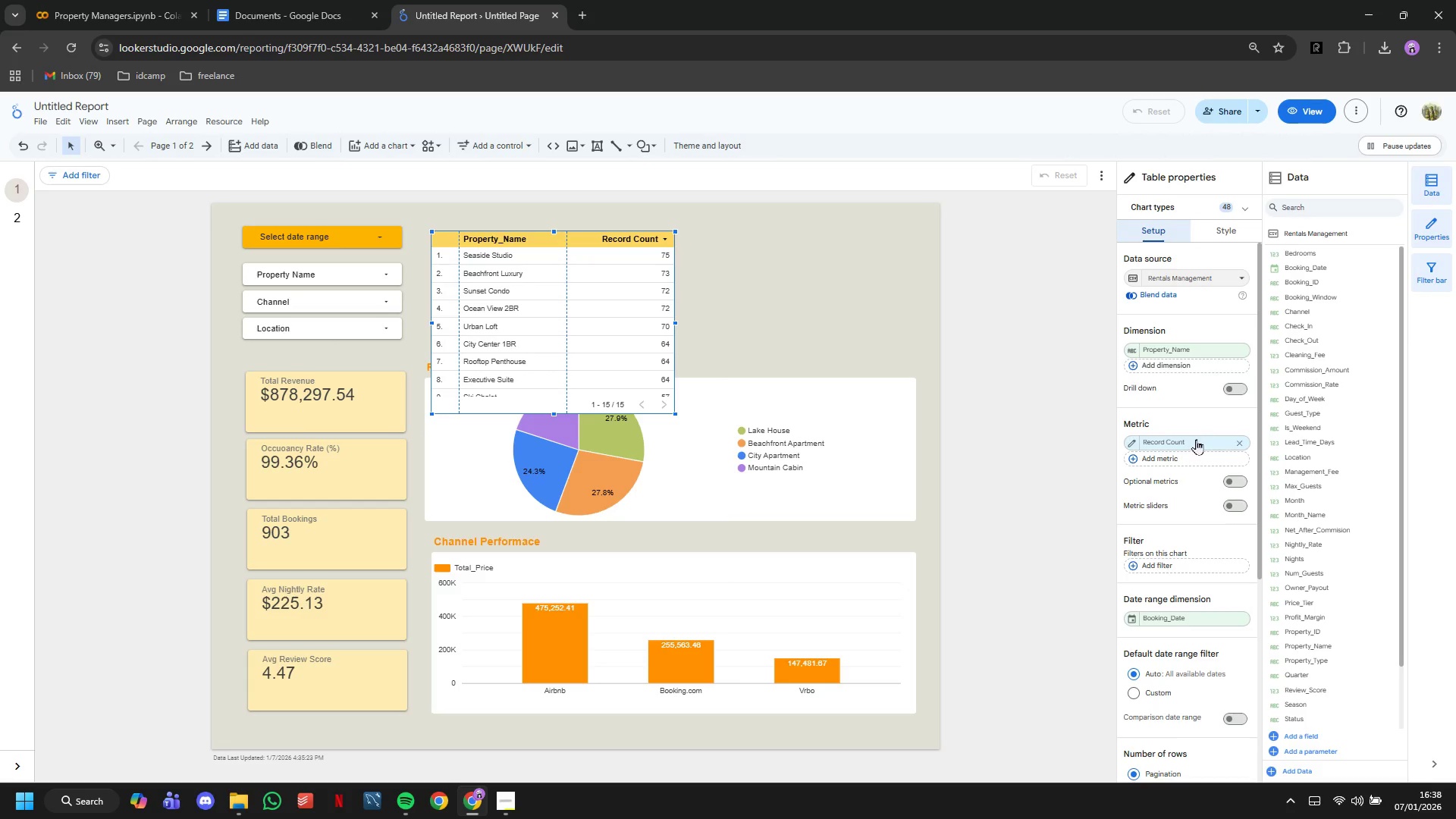 
left_click([1196, 441])
 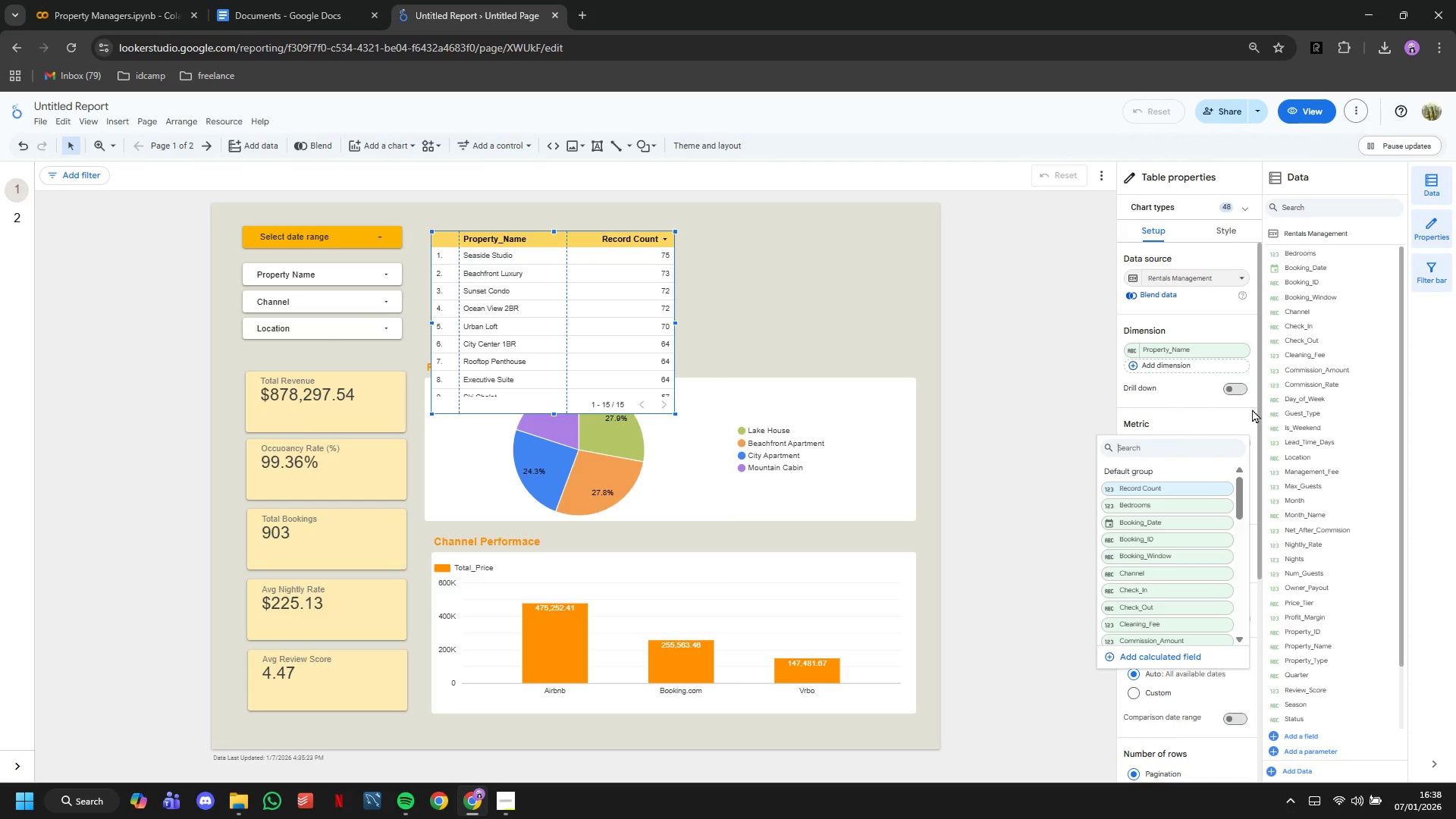 
type(book)
 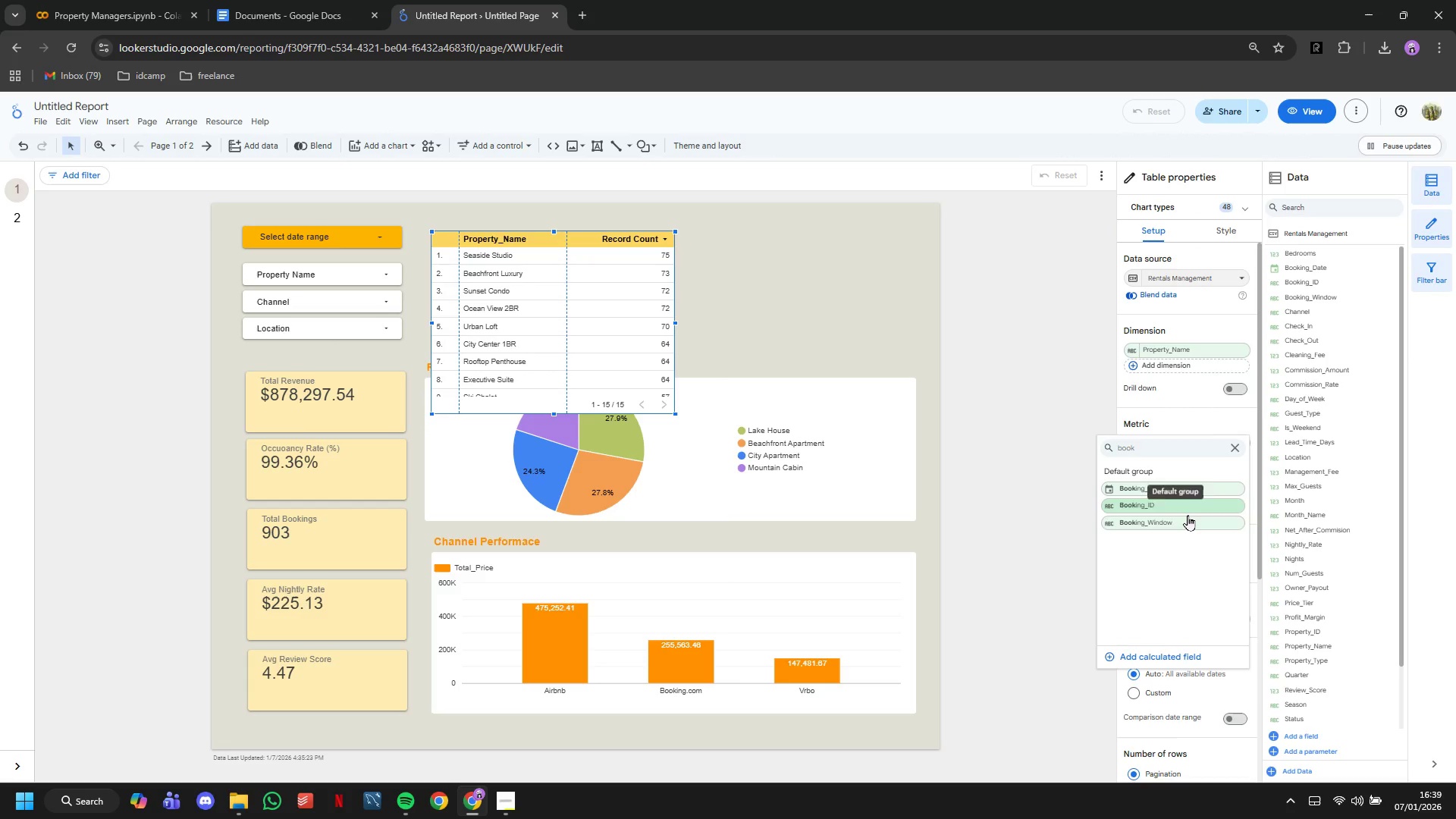 
left_click([1188, 515])
 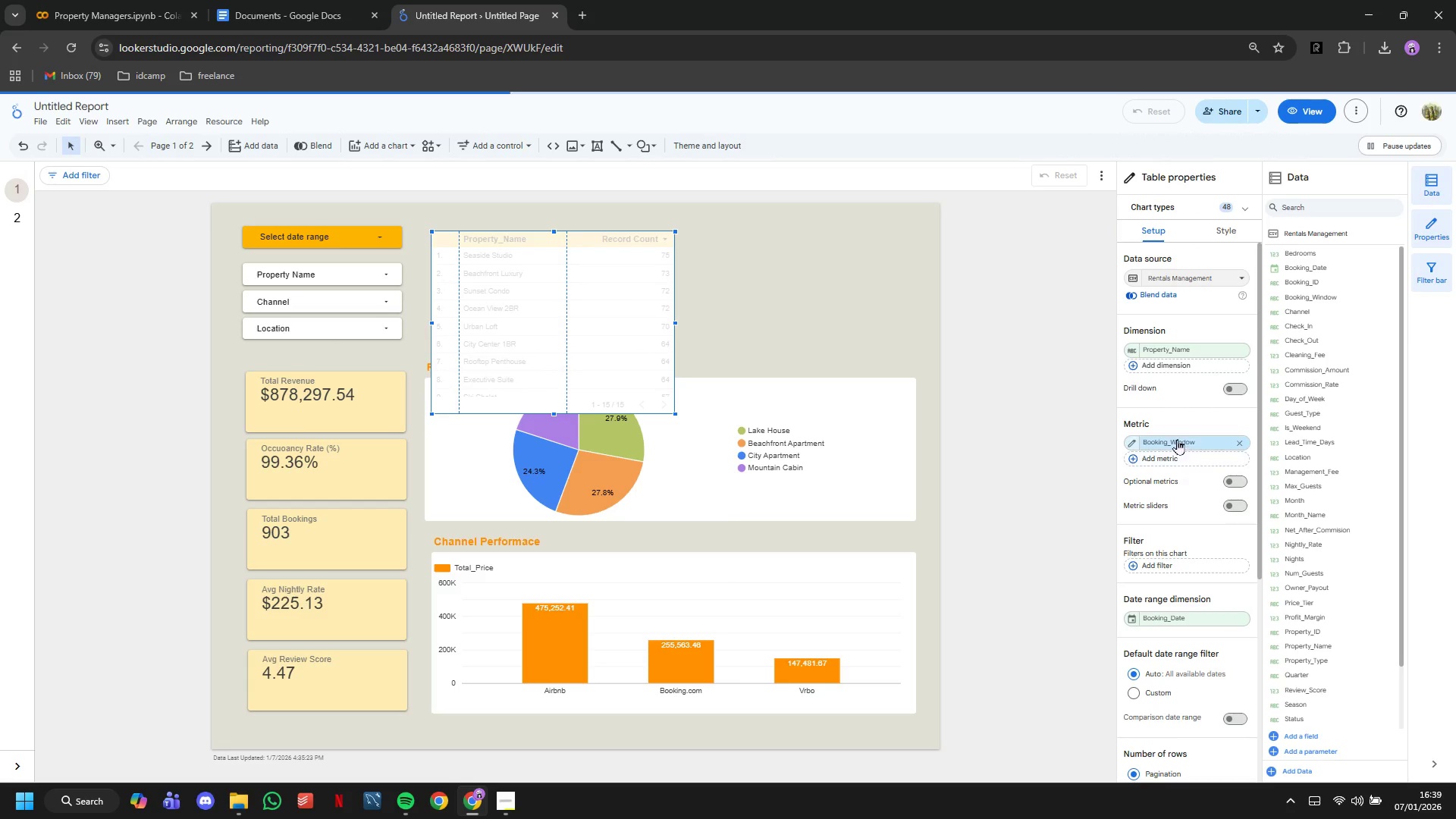 
left_click([1177, 439])
 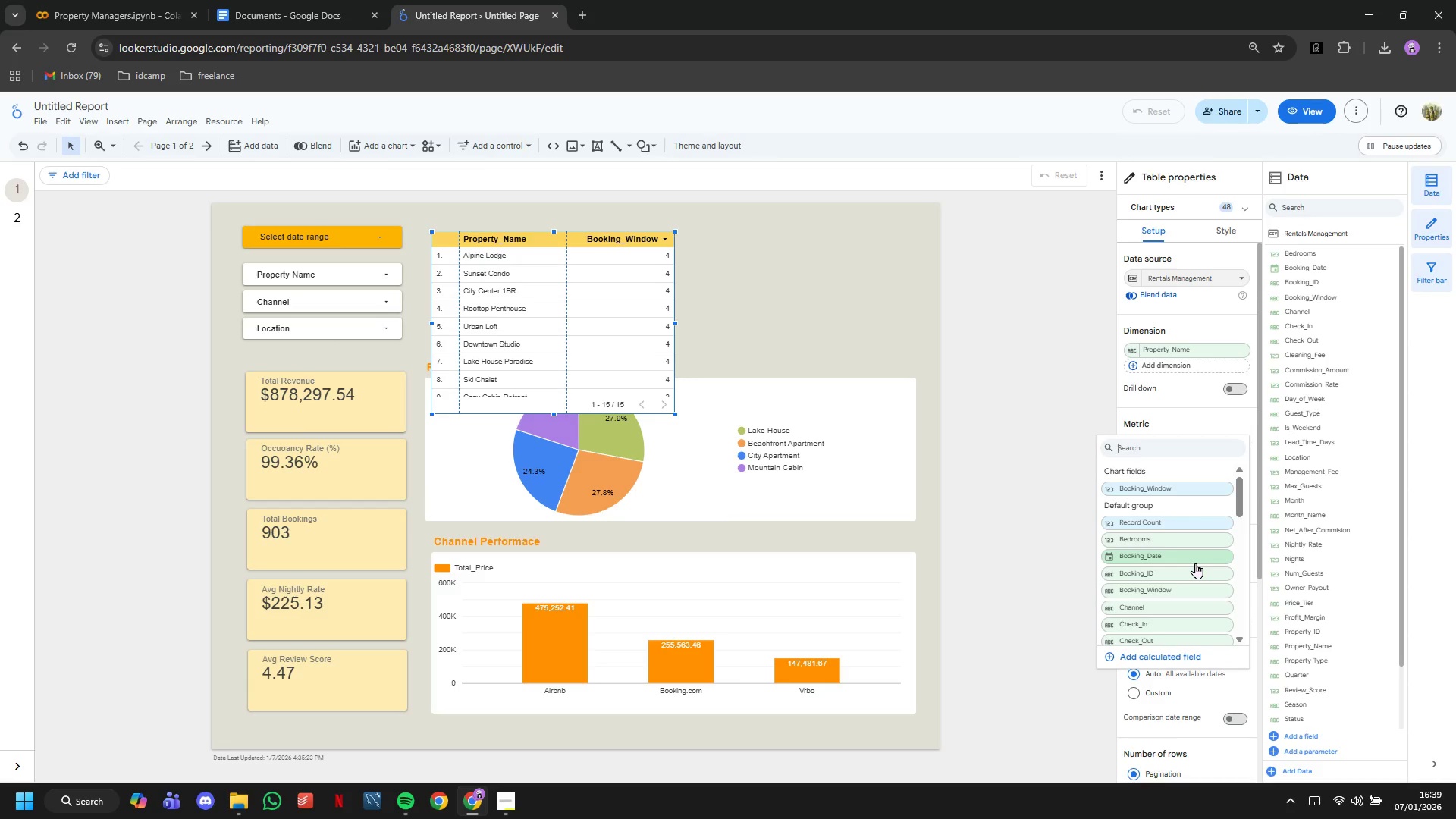 
left_click([1198, 566])
 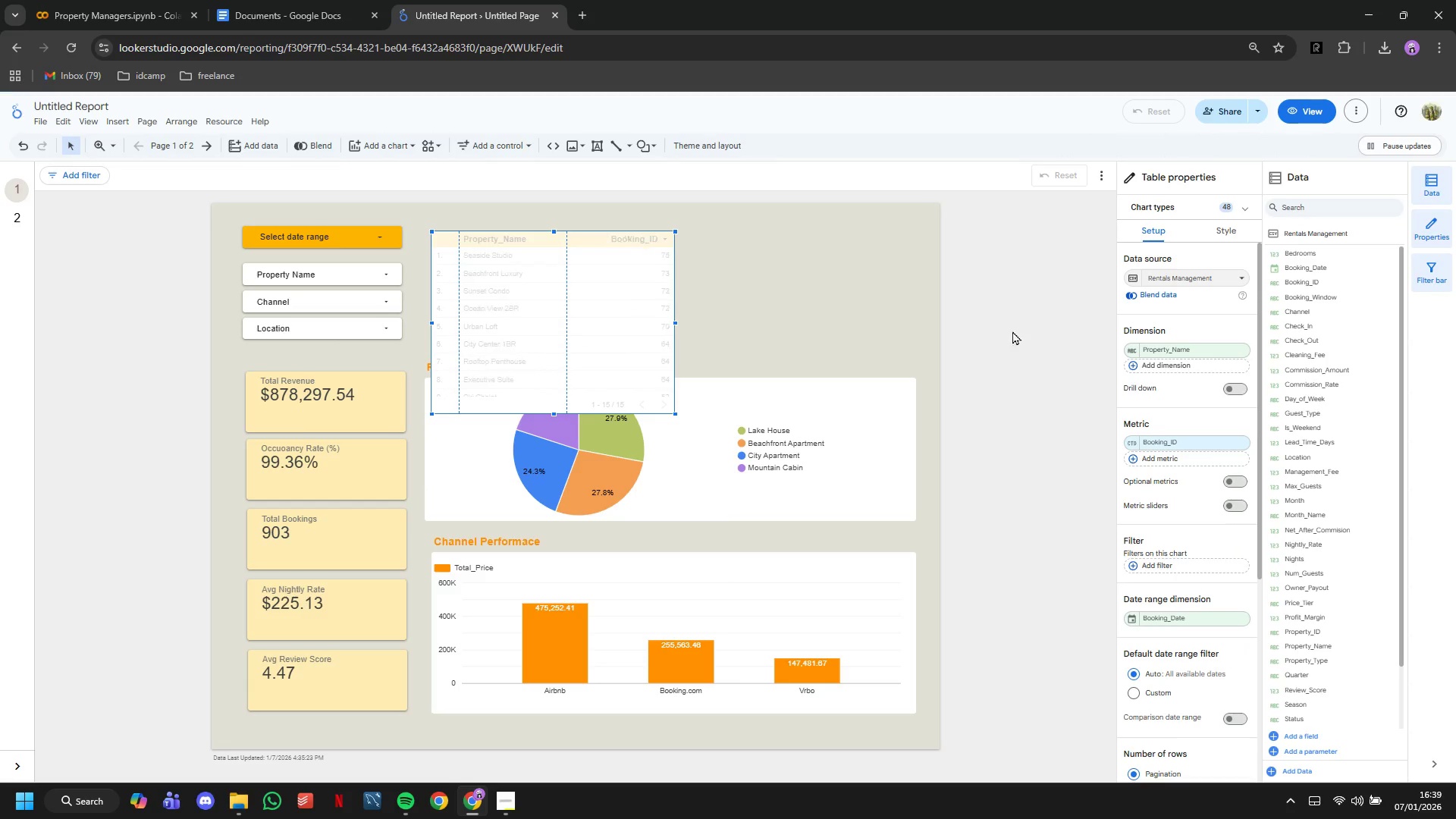 
scroll: coordinate [1231, 589], scroll_direction: down, amount: 6.0
 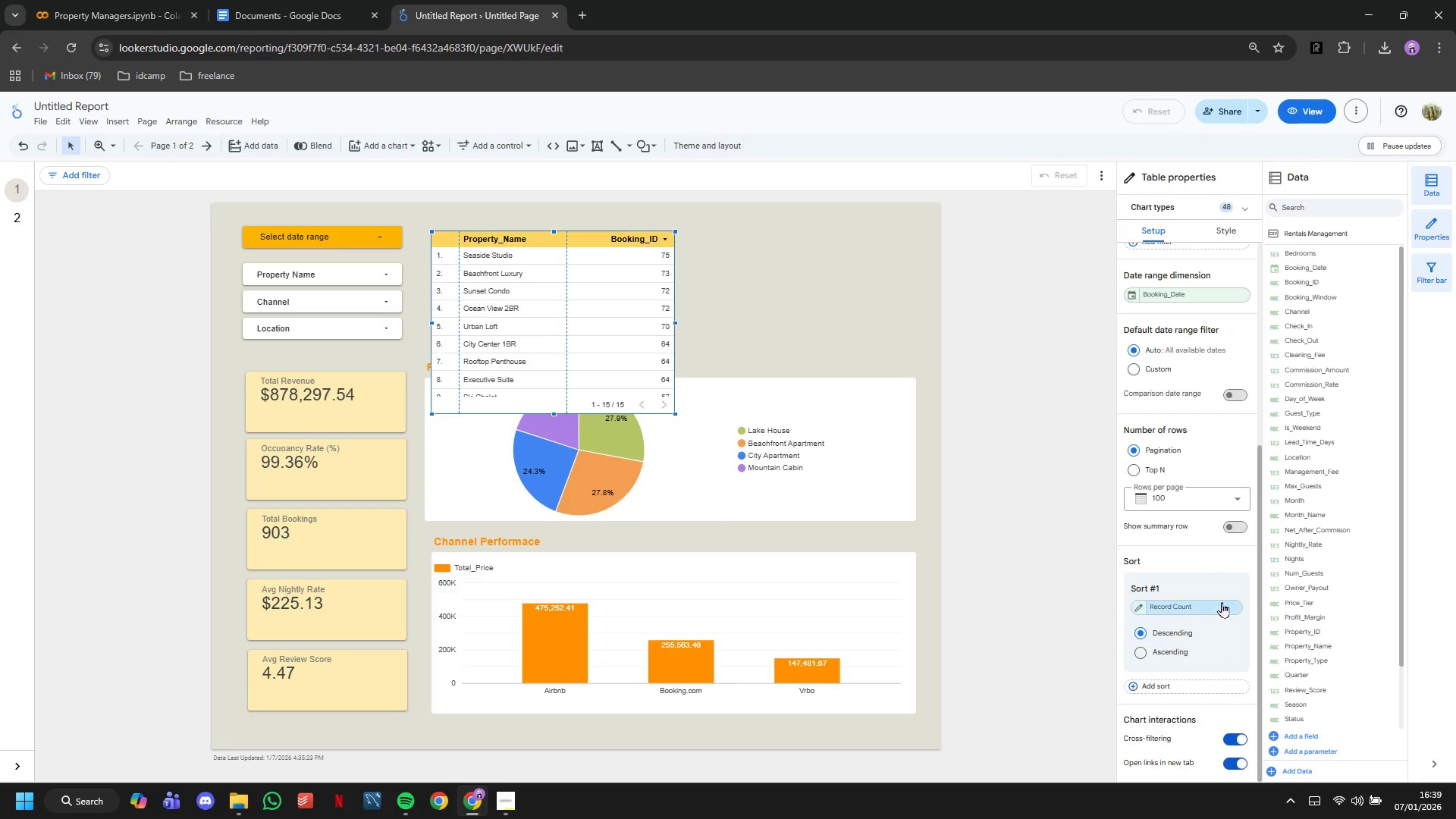 
left_click([1219, 602])
 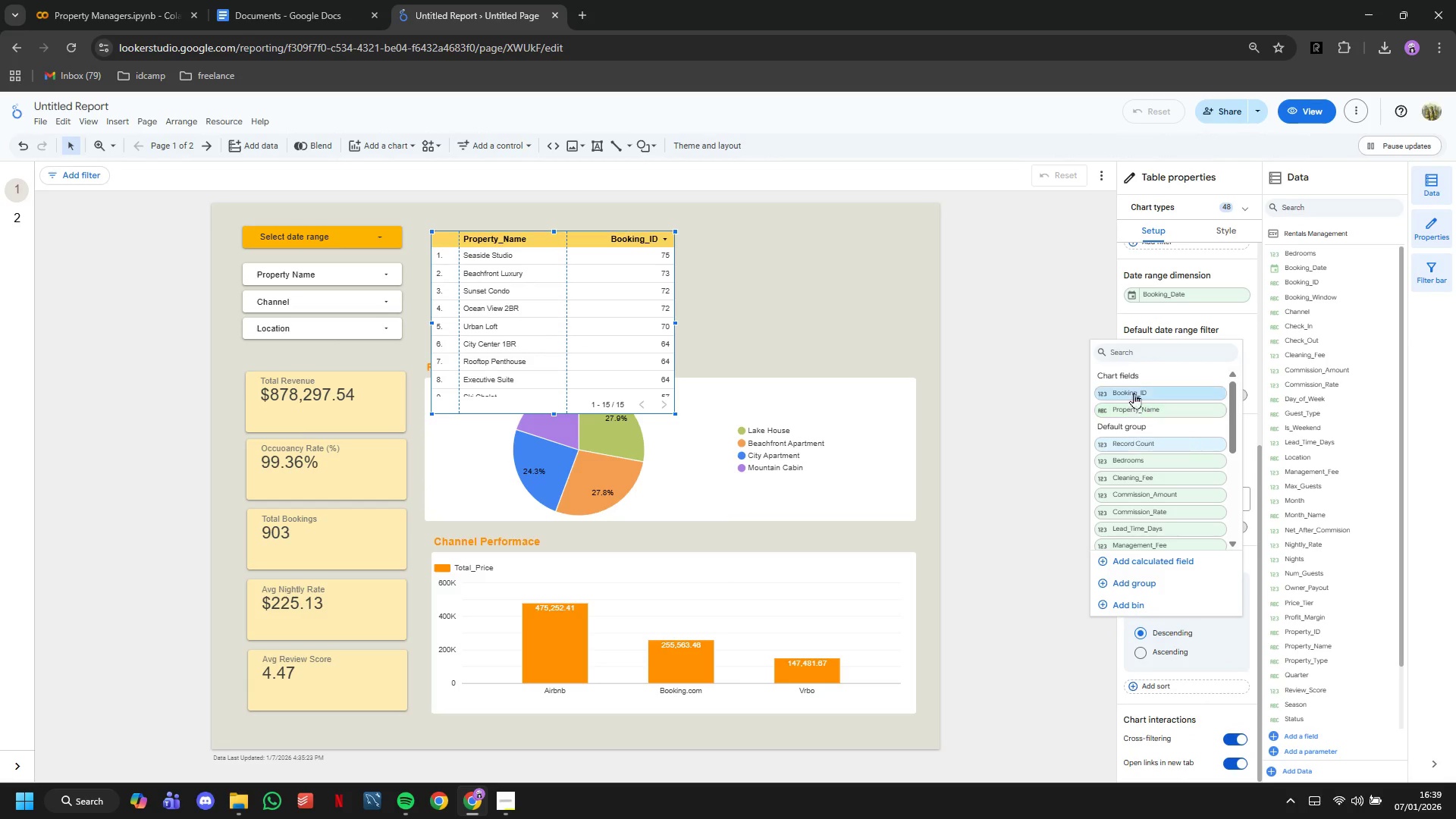 
left_click([1132, 391])
 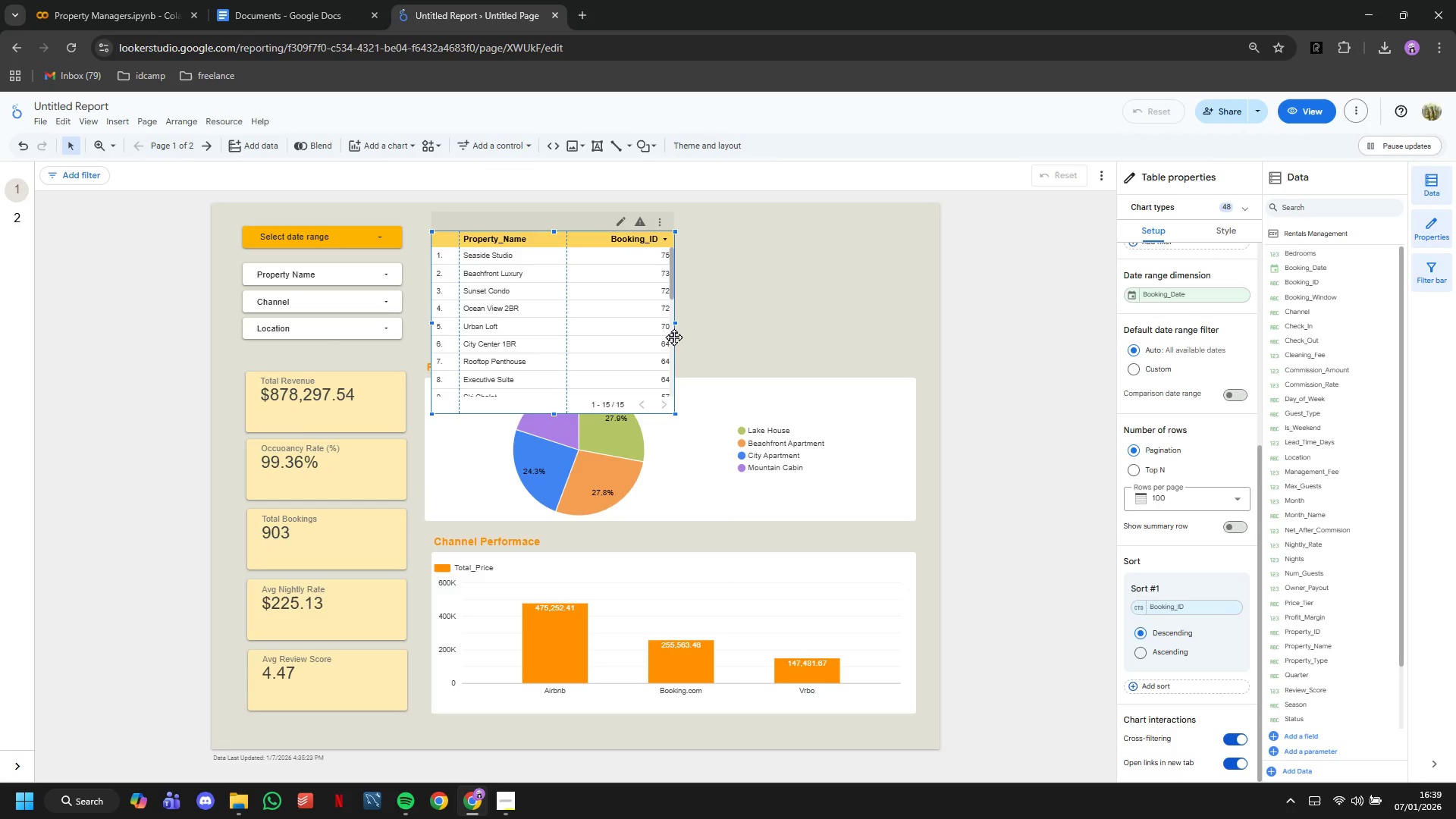 
scroll: coordinate [1213, 480], scroll_direction: down, amount: 1.0
 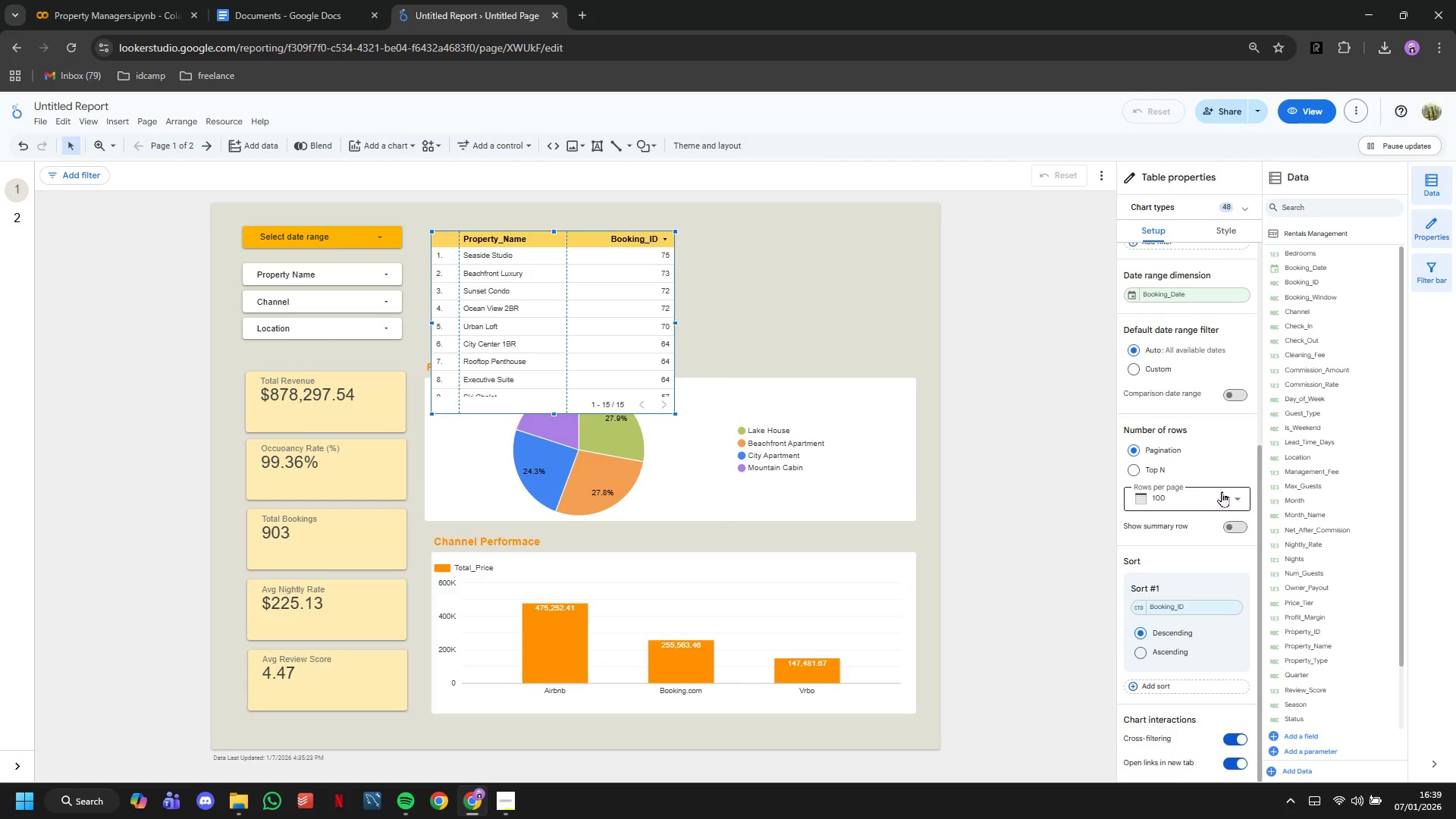 
left_click([1222, 492])
 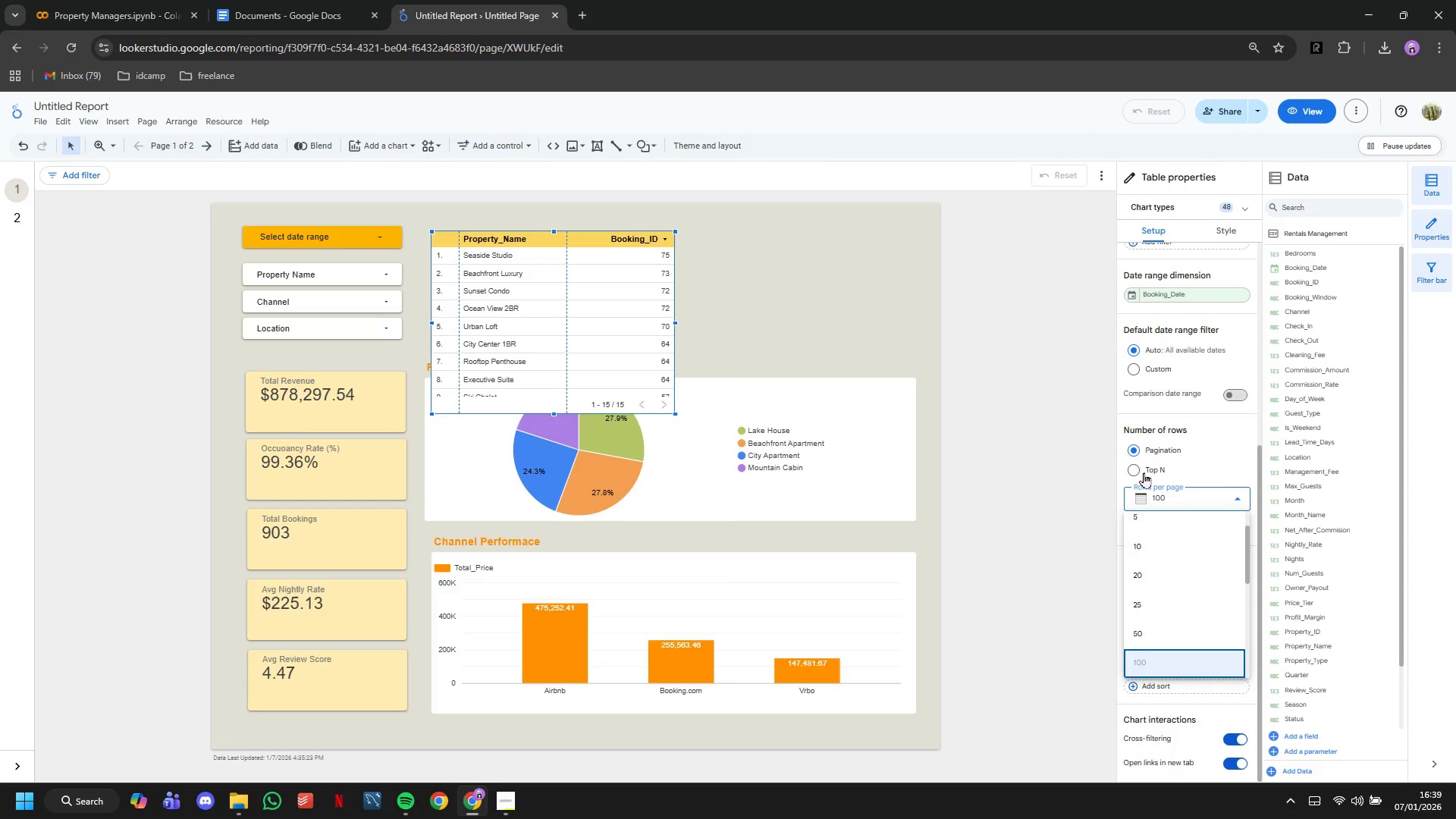 
left_click([1143, 472])
 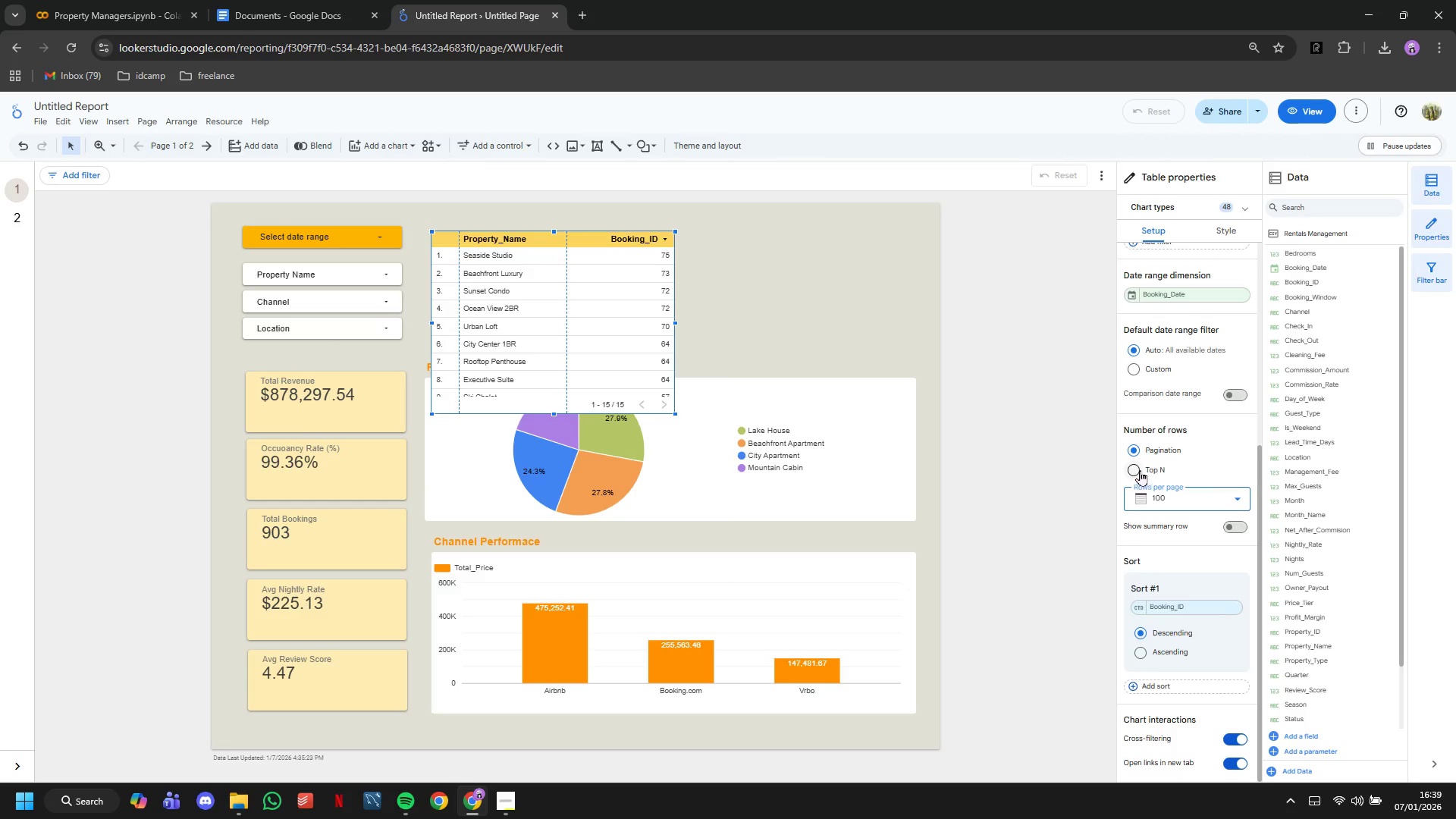 
left_click([1137, 470])
 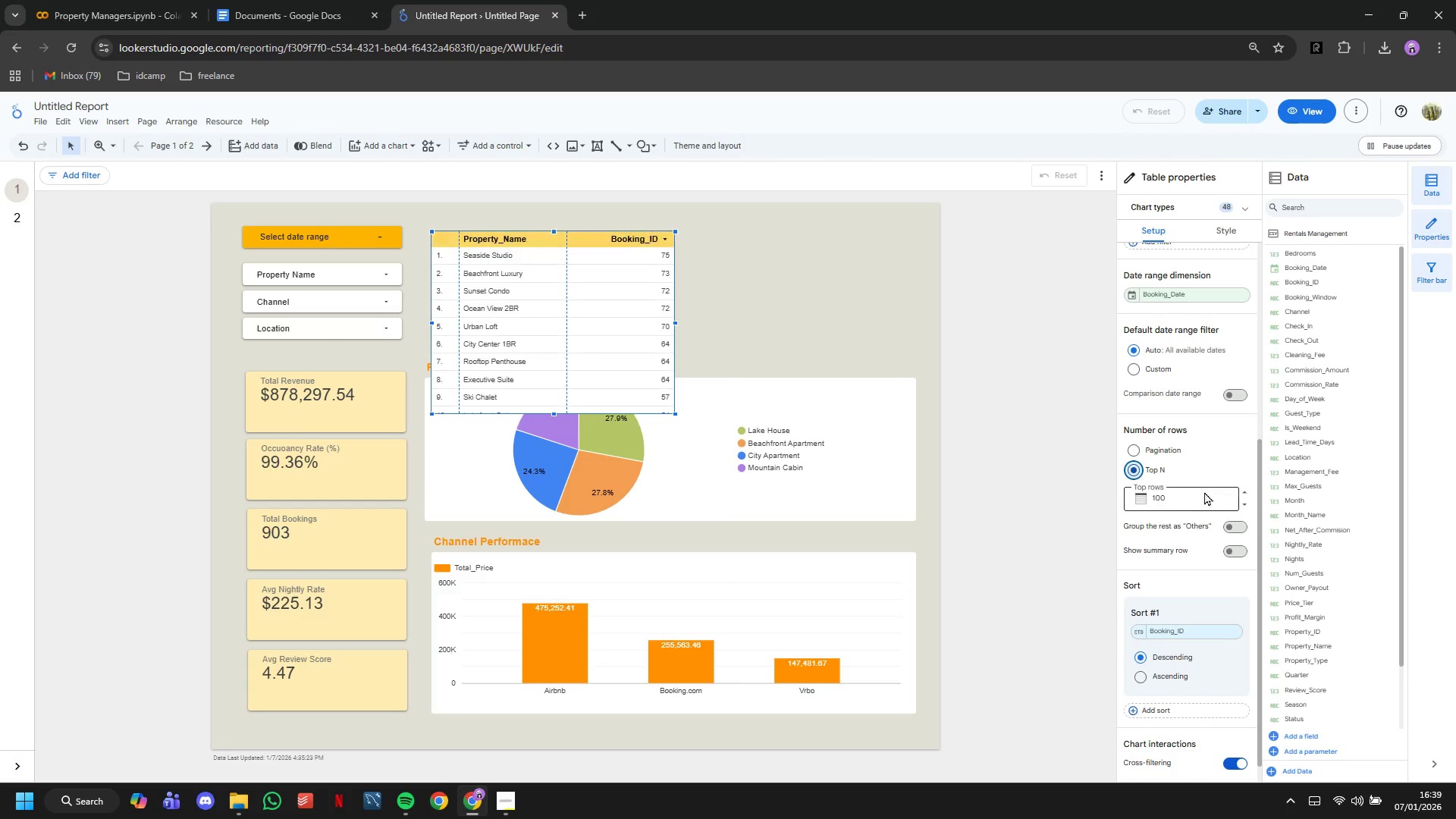 
left_click([1207, 496])
 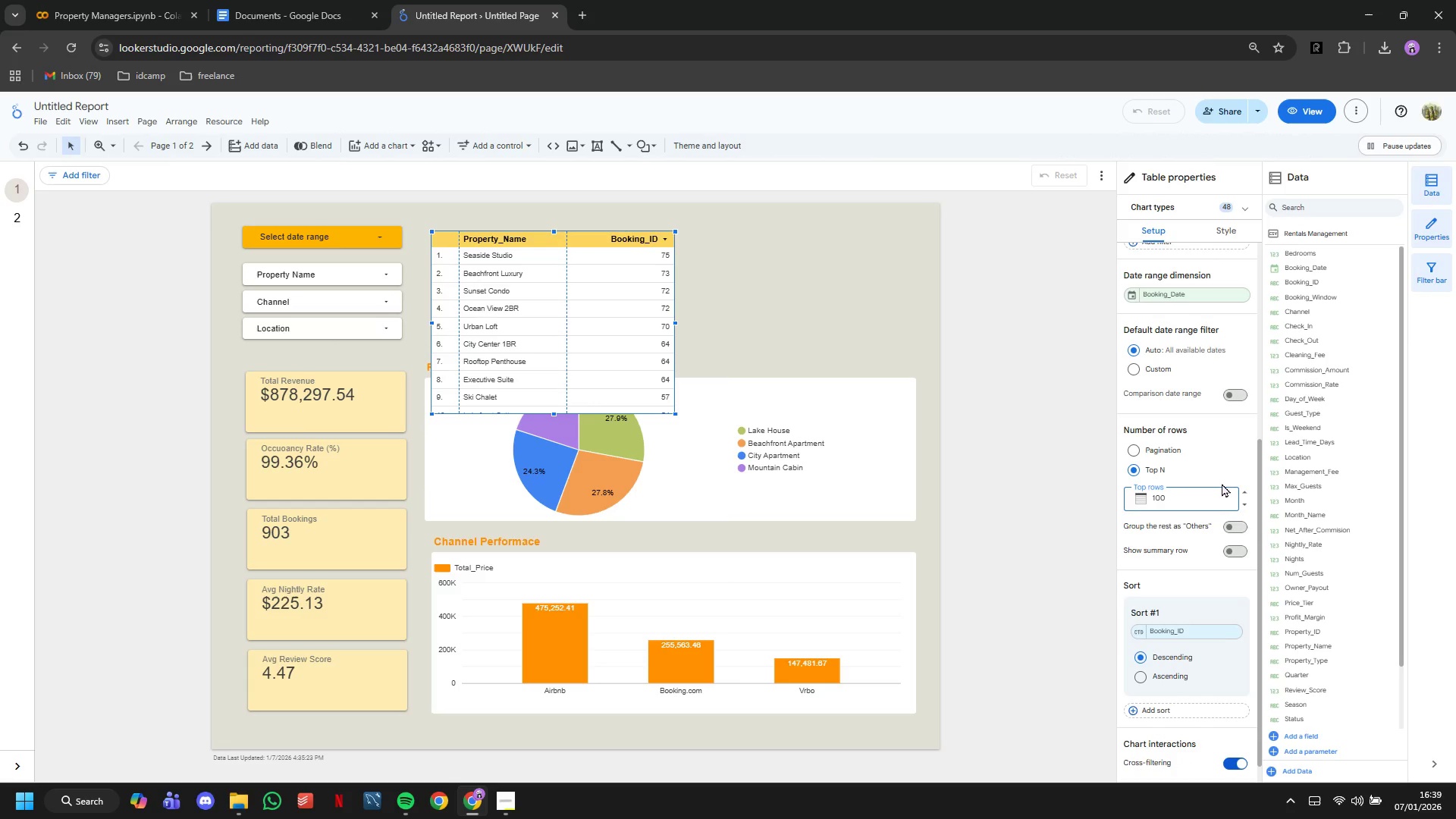 
key(Backspace)
 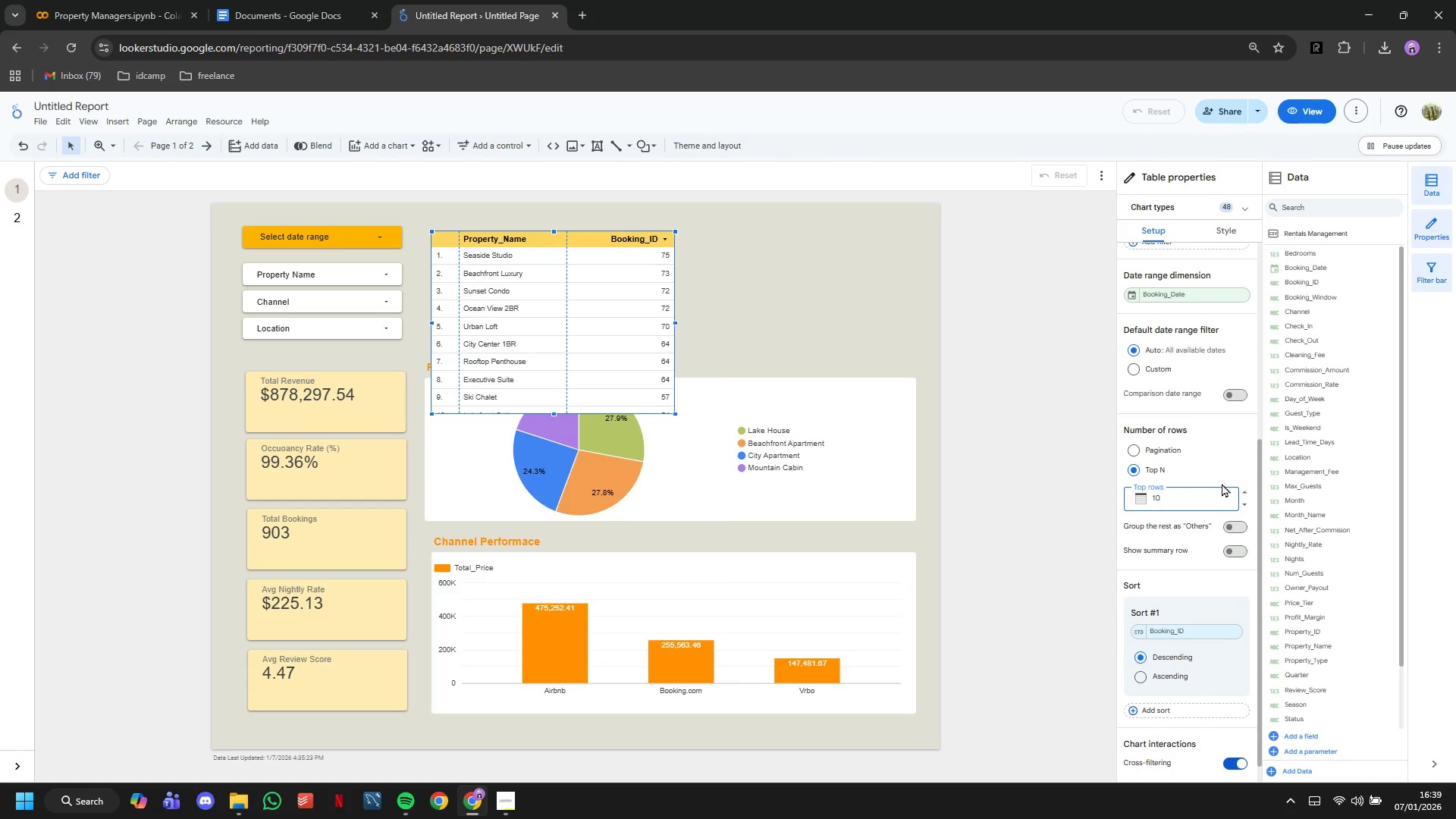 
key(Backspace)
 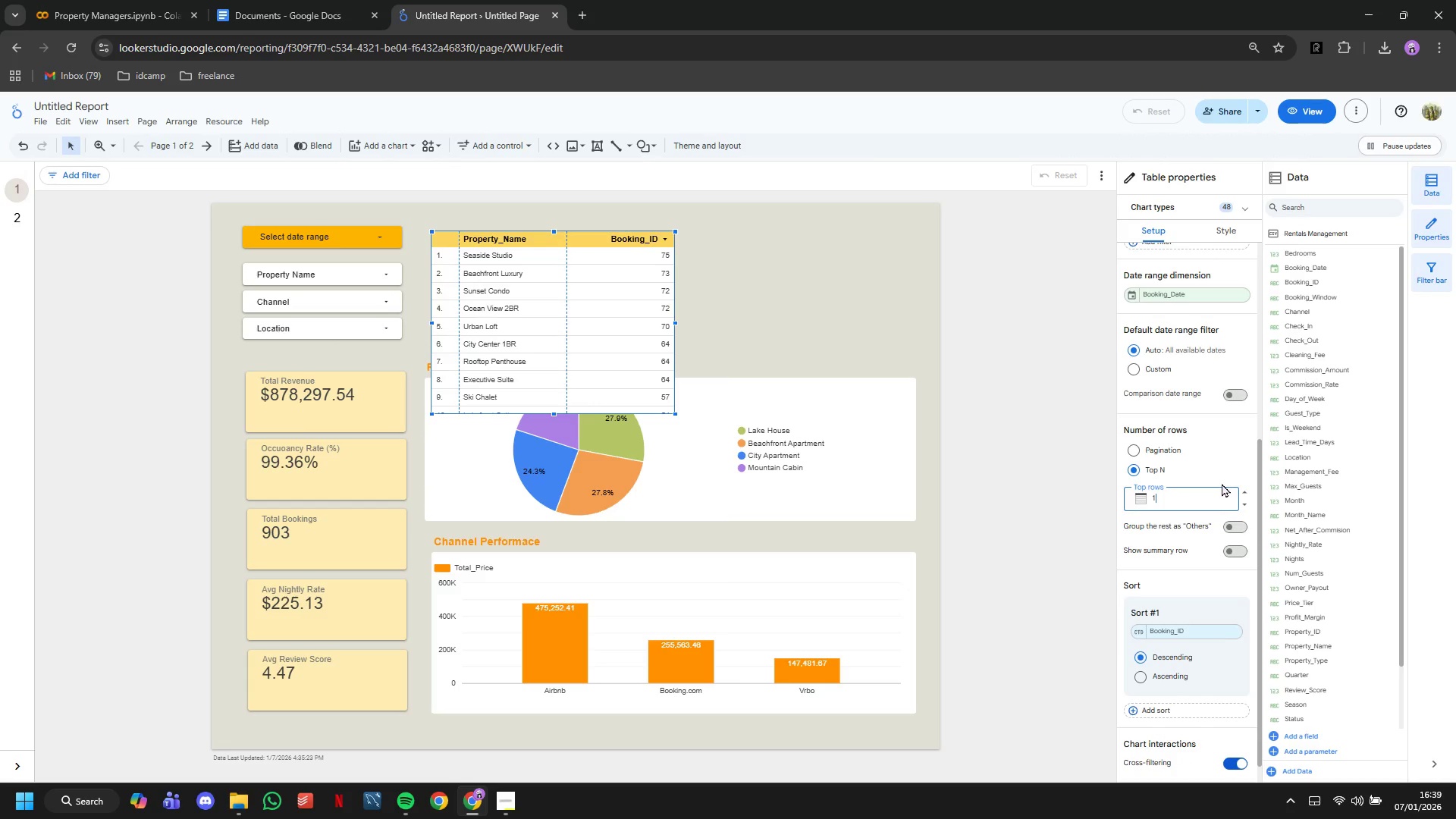 
key(Backspace)
 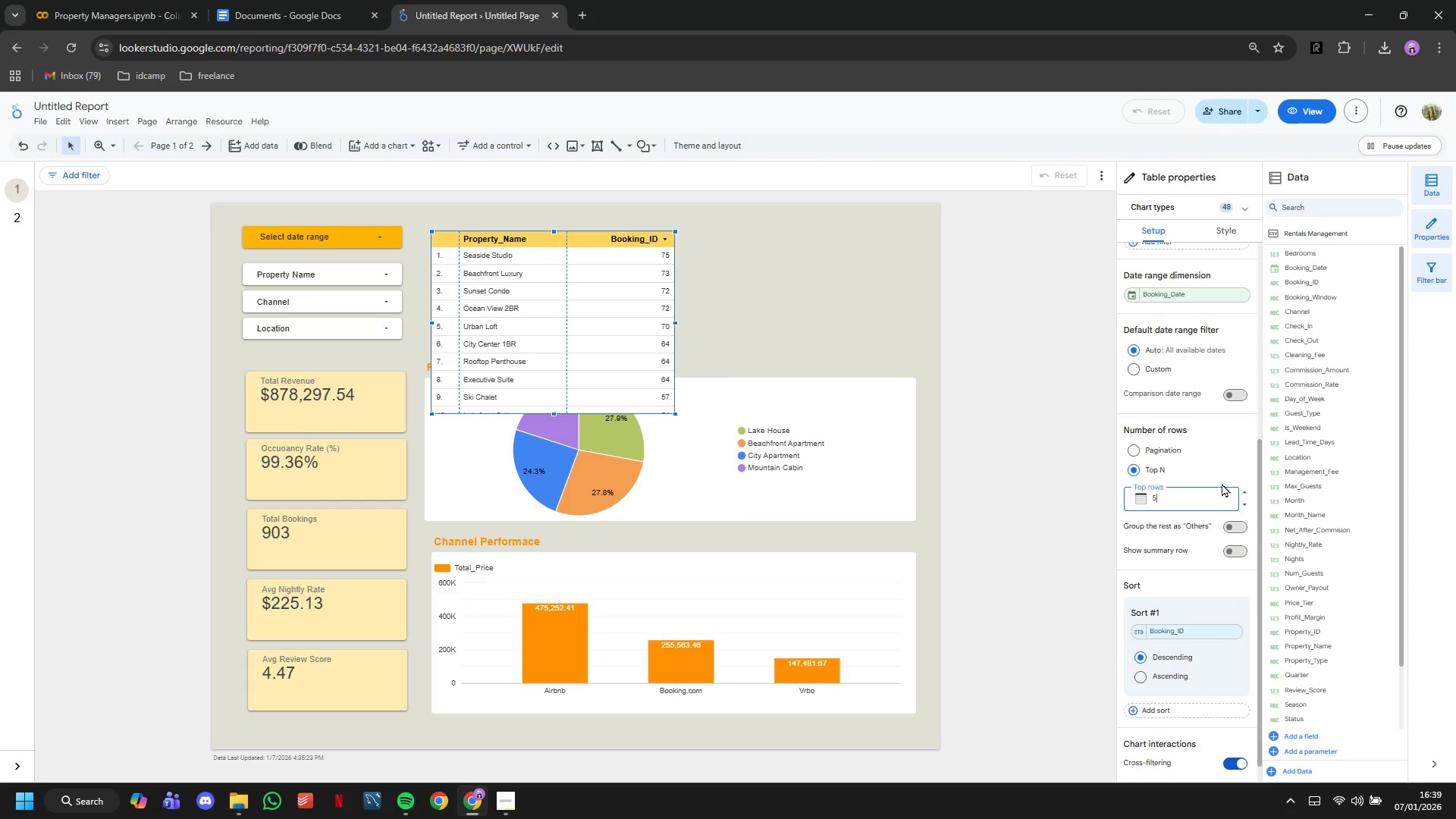 
key(5)
 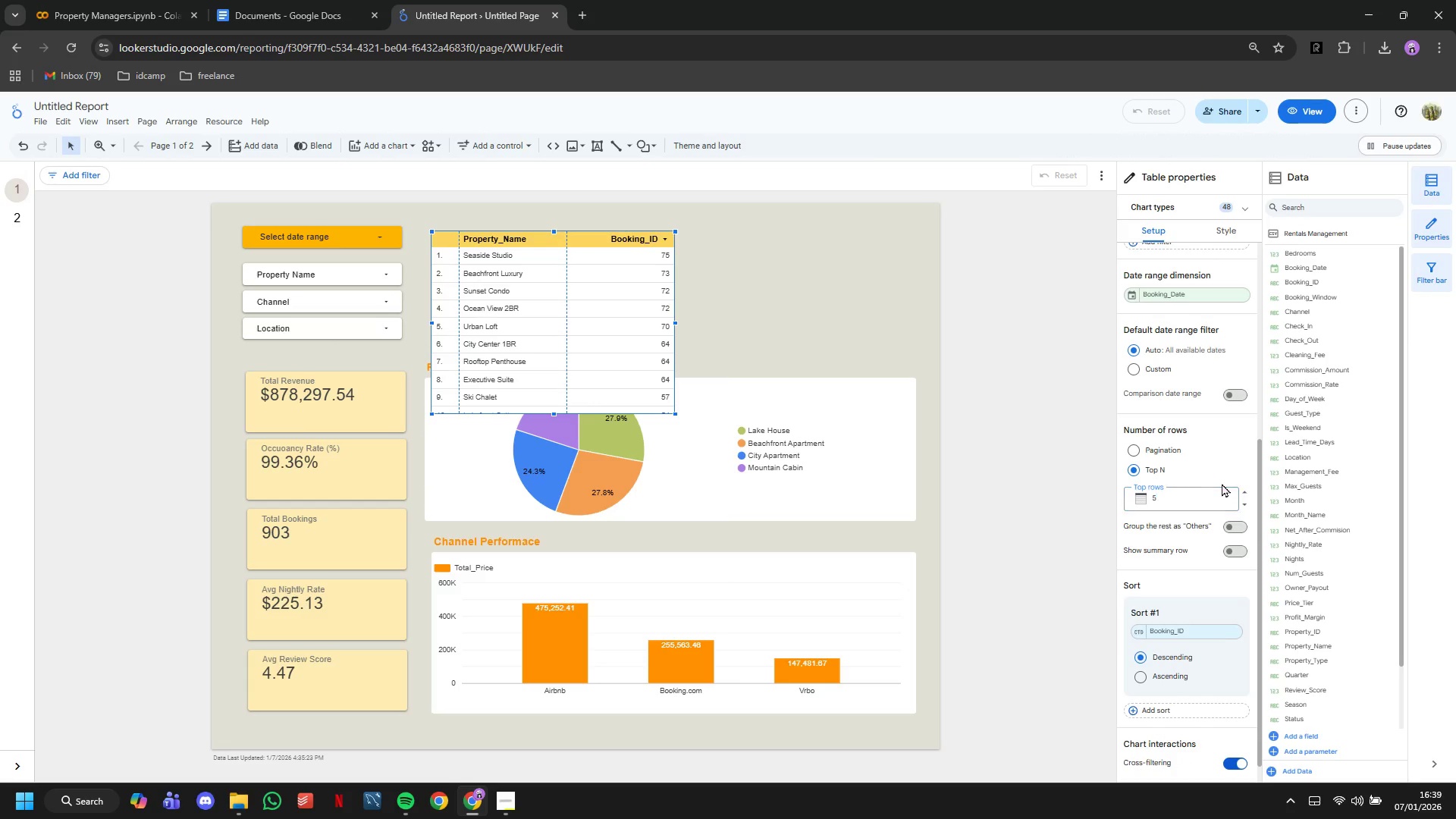 
key(Enter)
 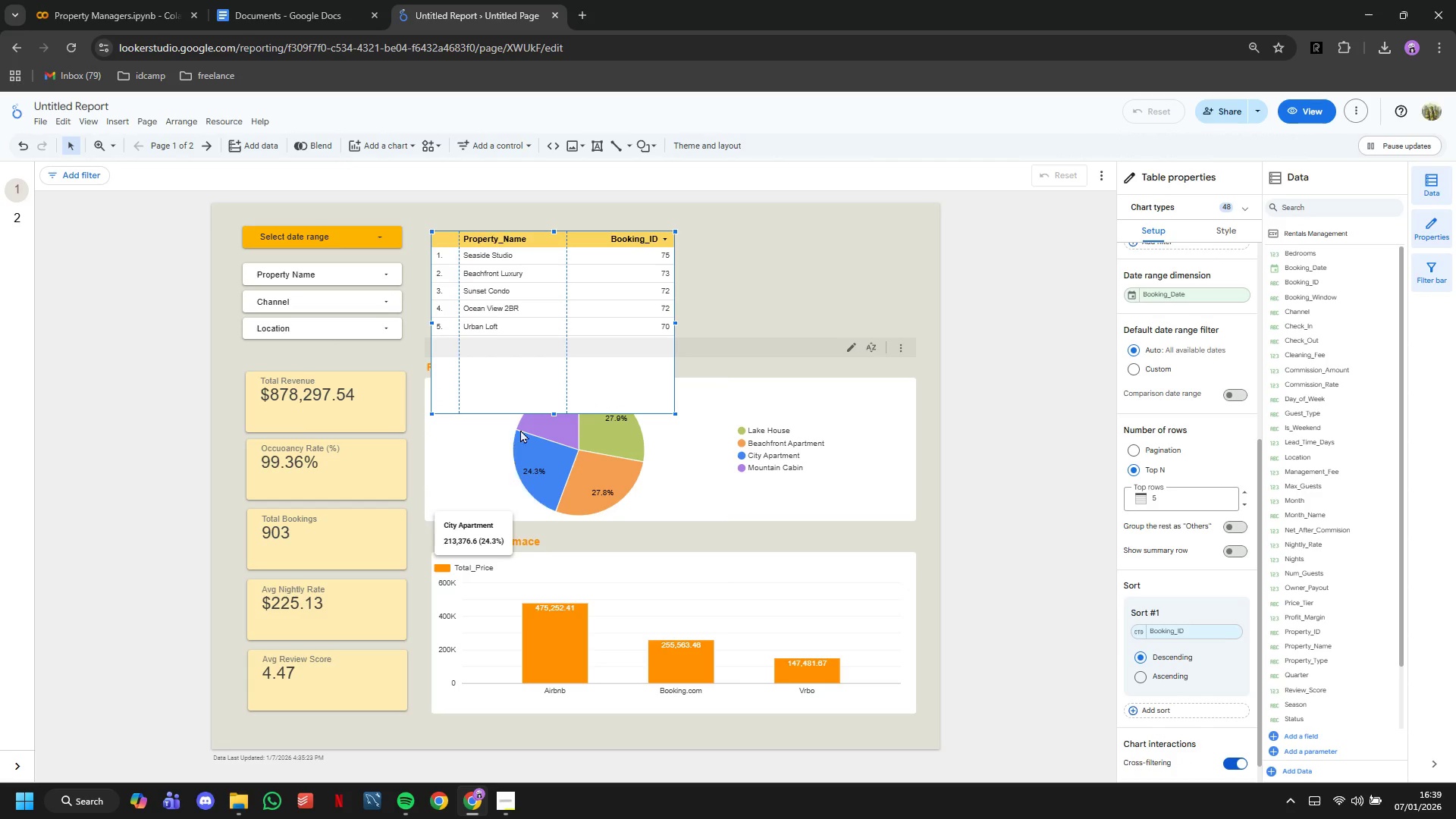 
left_click_drag(start_coordinate=[552, 412], to_coordinate=[550, 338])
 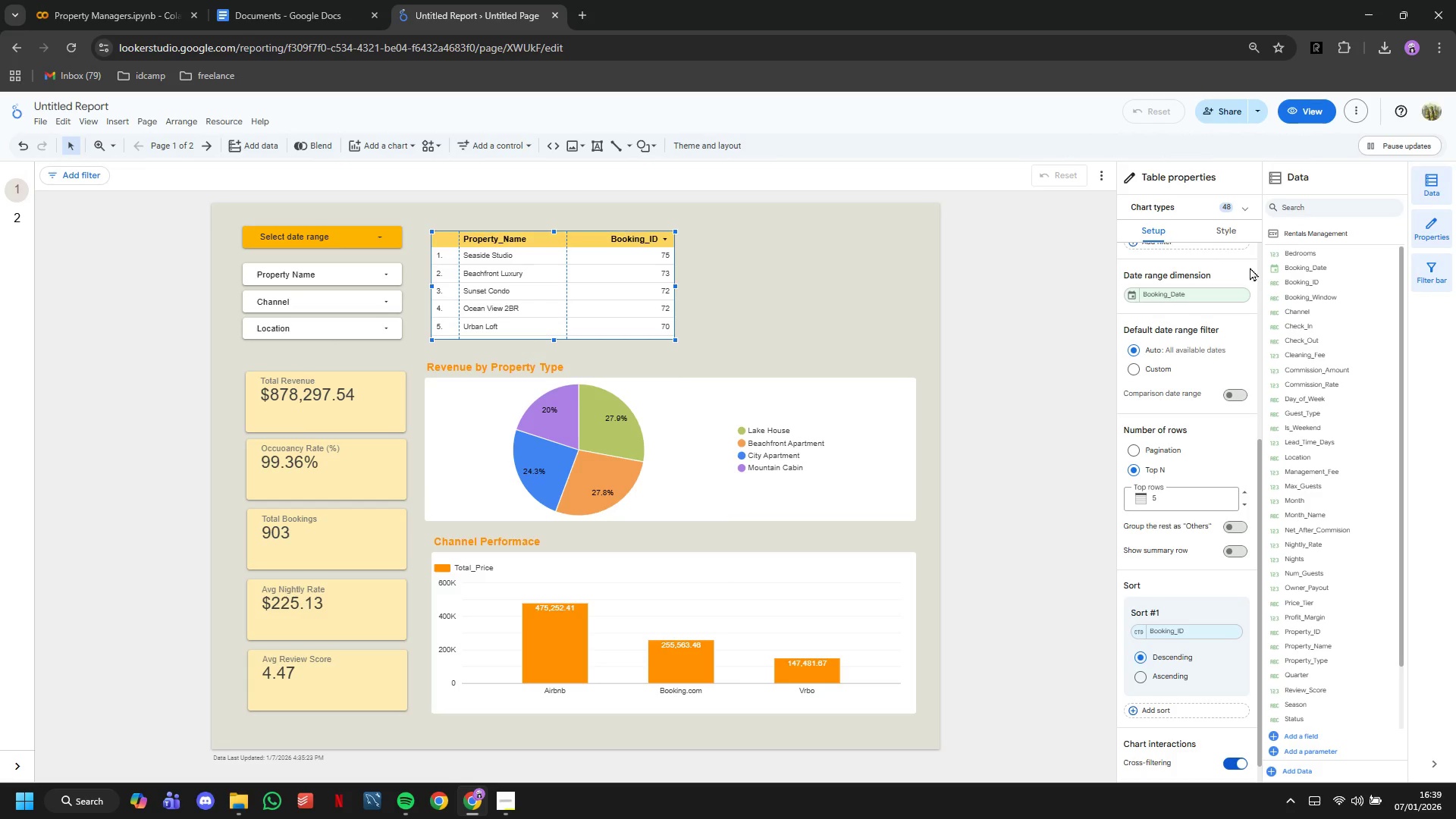 
left_click([1237, 235])
 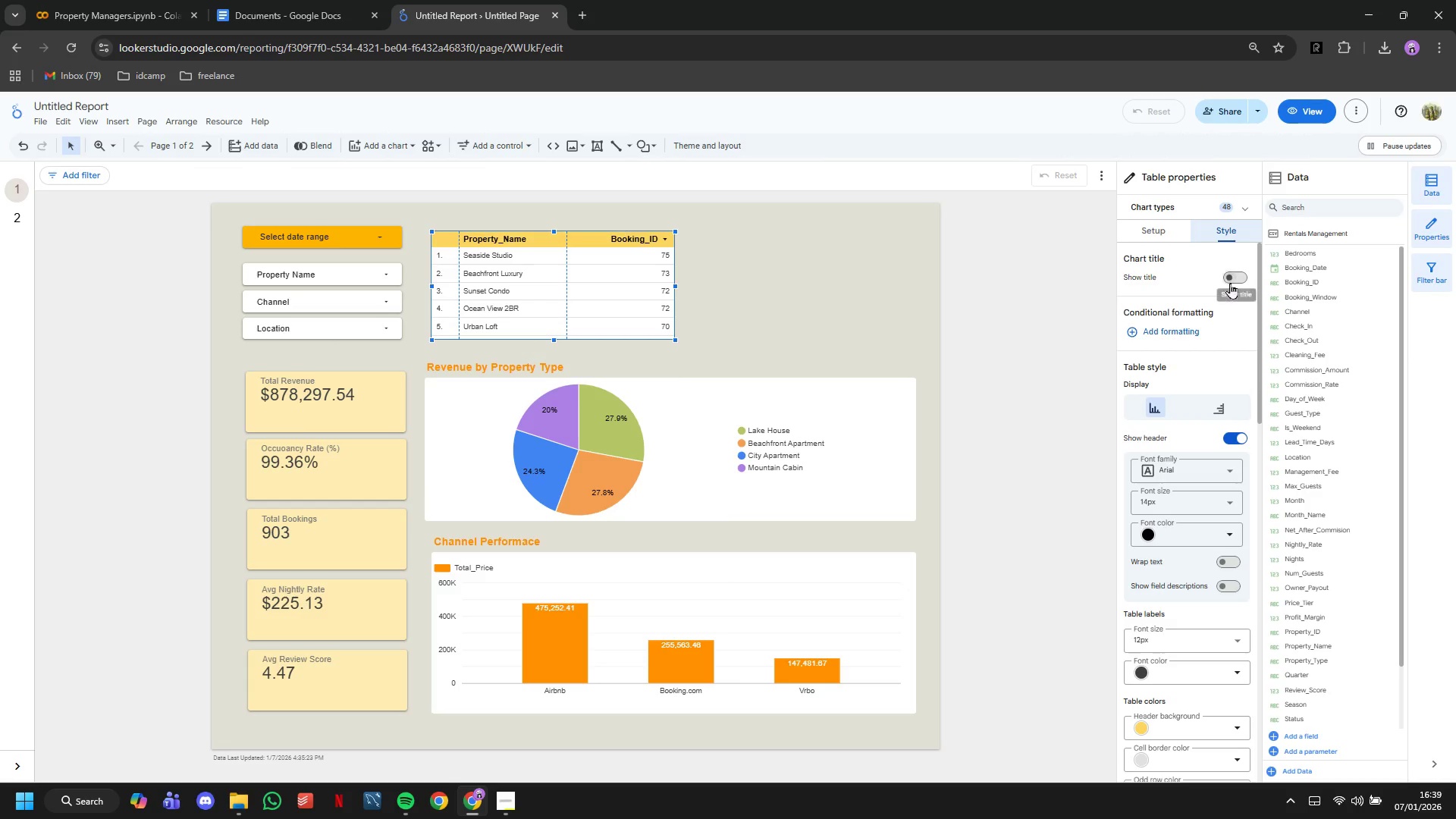 
left_click([1232, 284])
 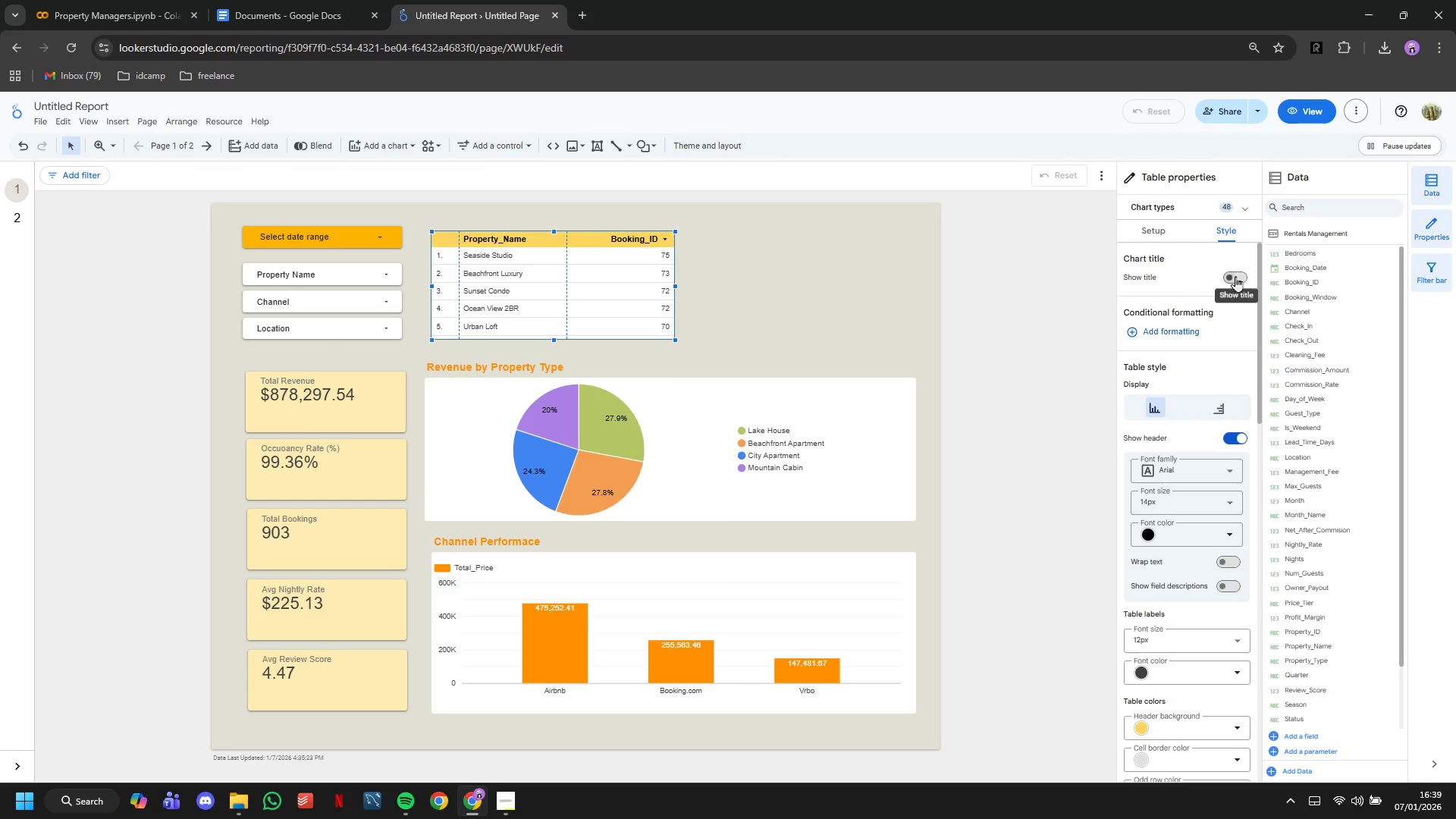 
left_click([1235, 276])
 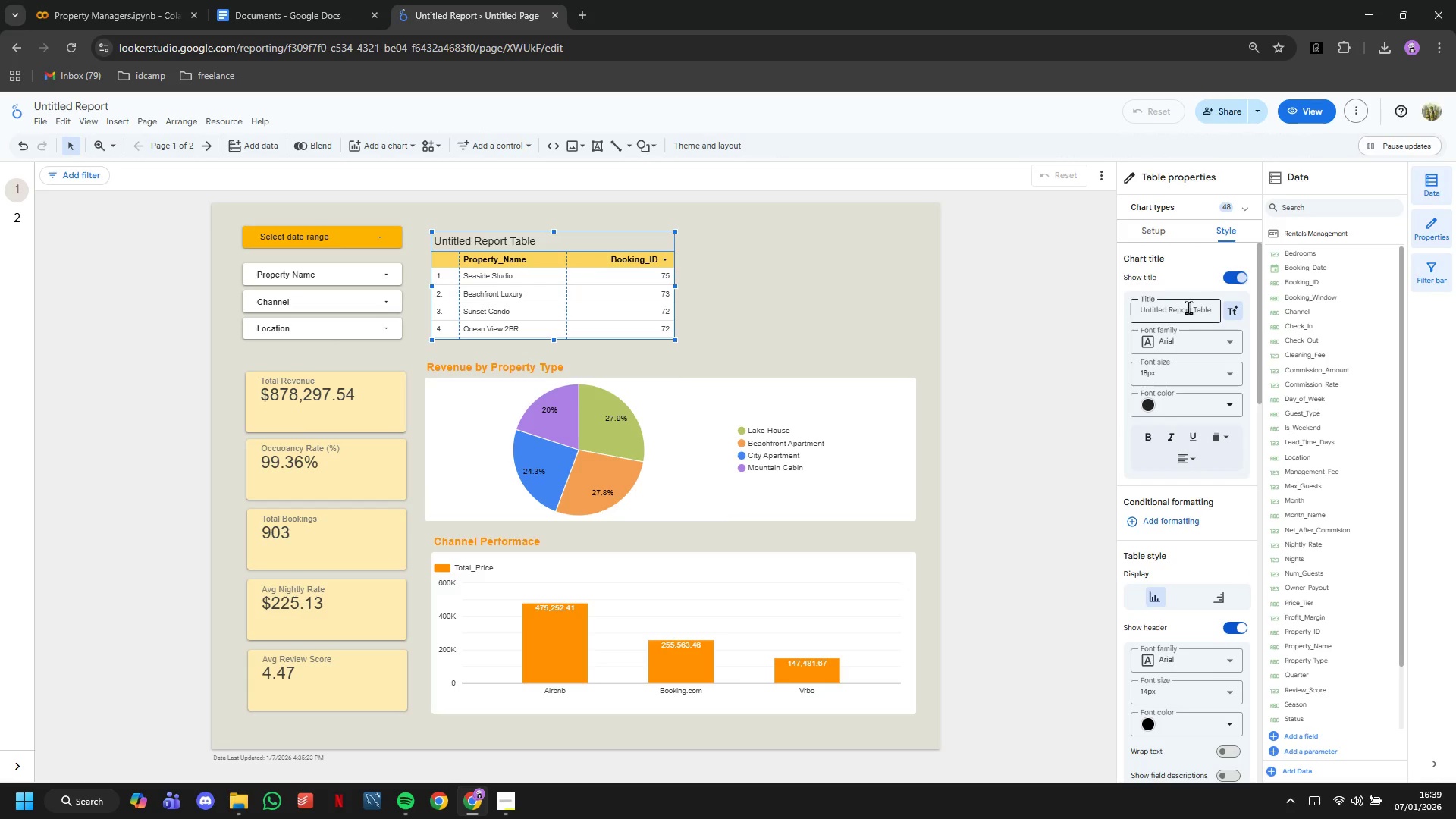 
double_click([1188, 307])
 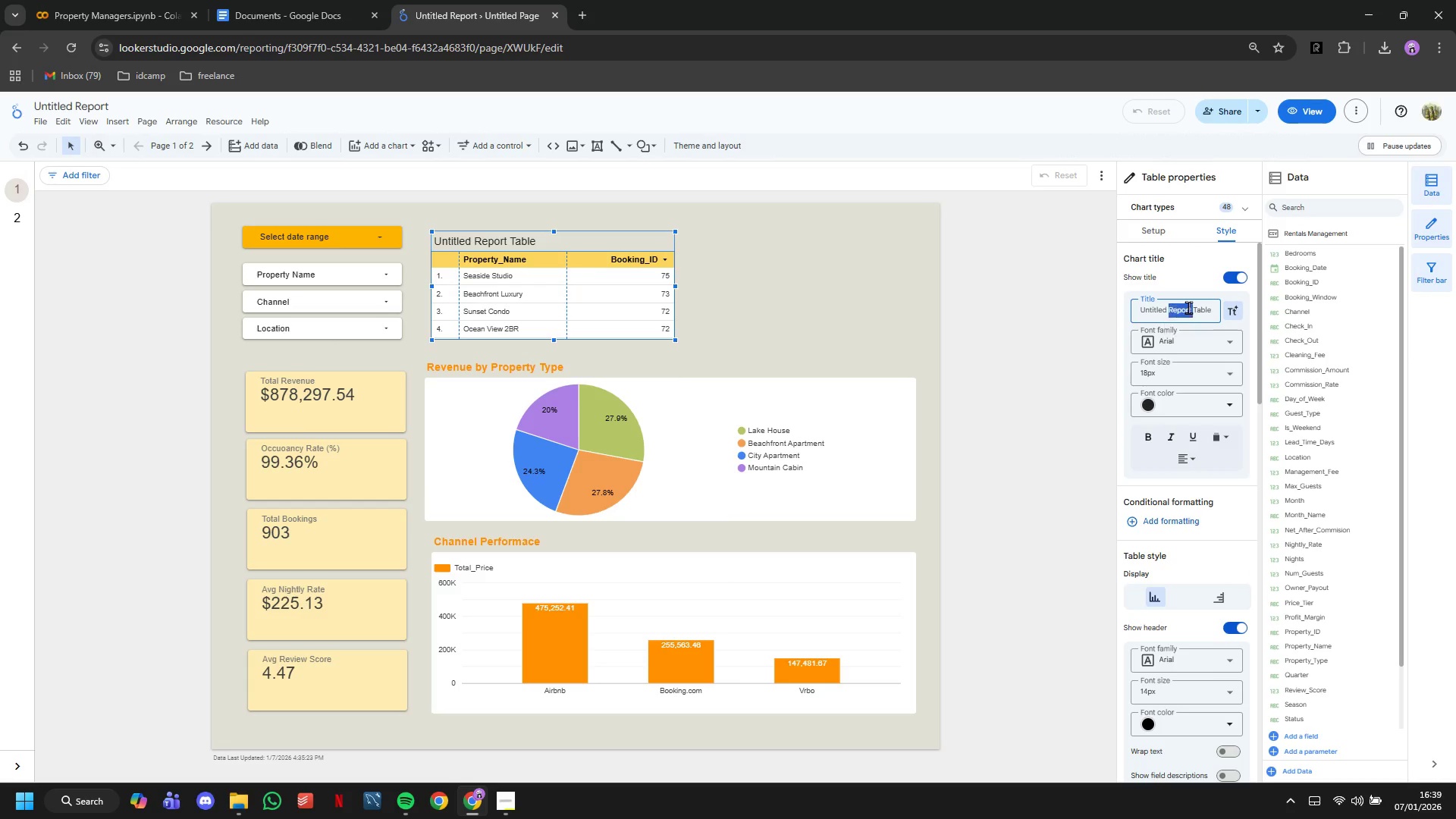 
triple_click([1188, 307])
 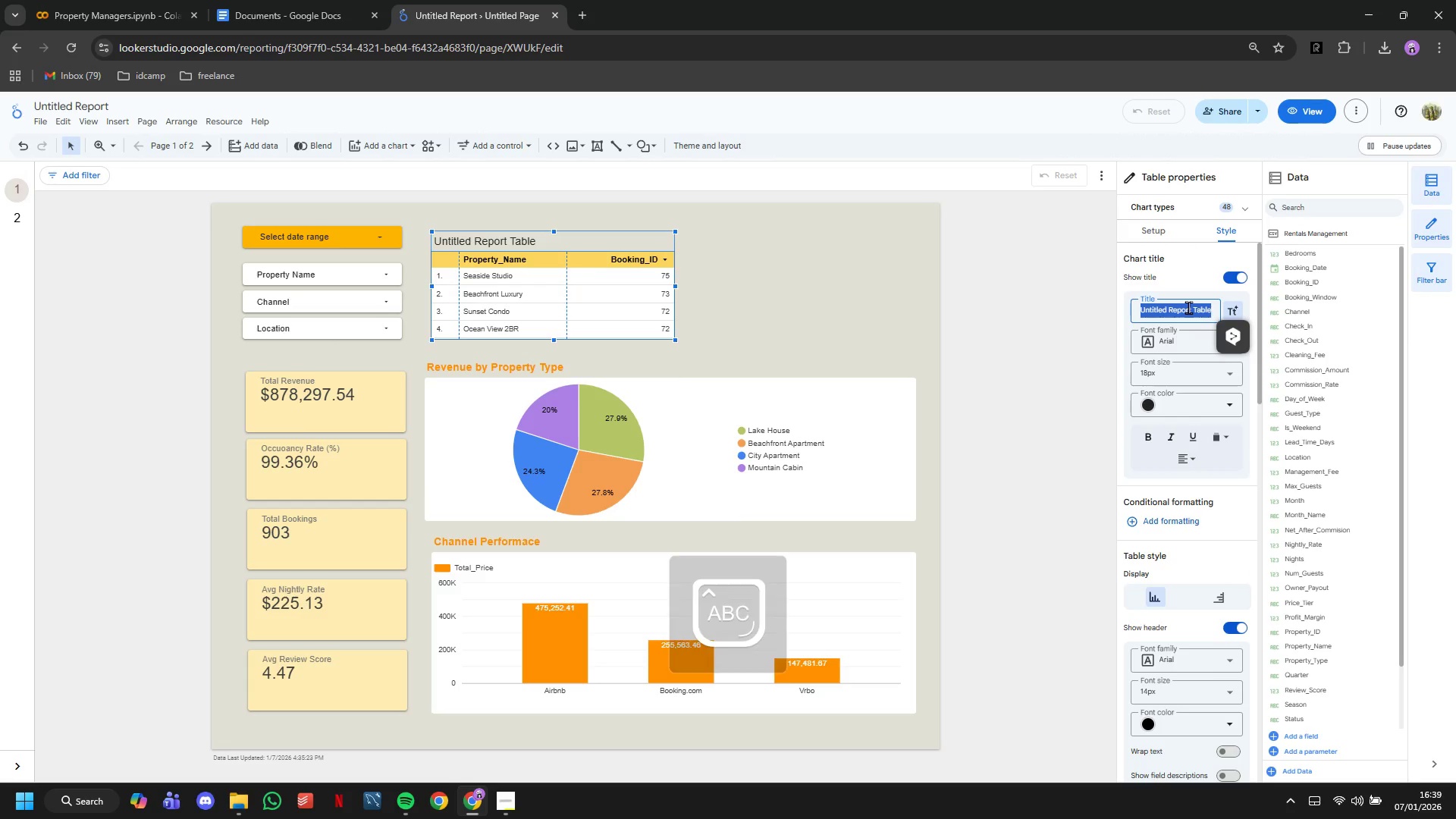 
type(Top 5 Properties with Most Bookings)
 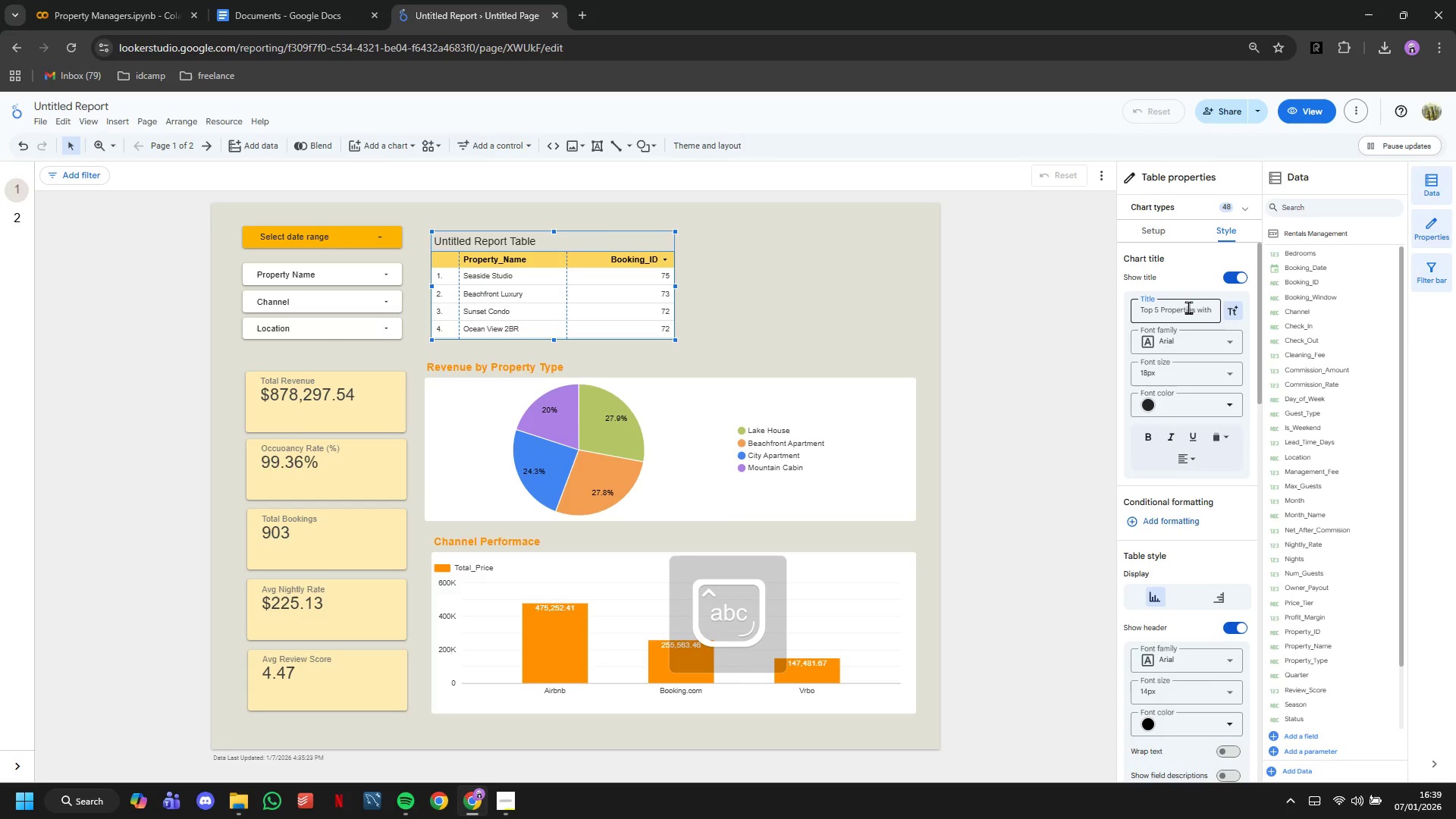 
key(Enter)
 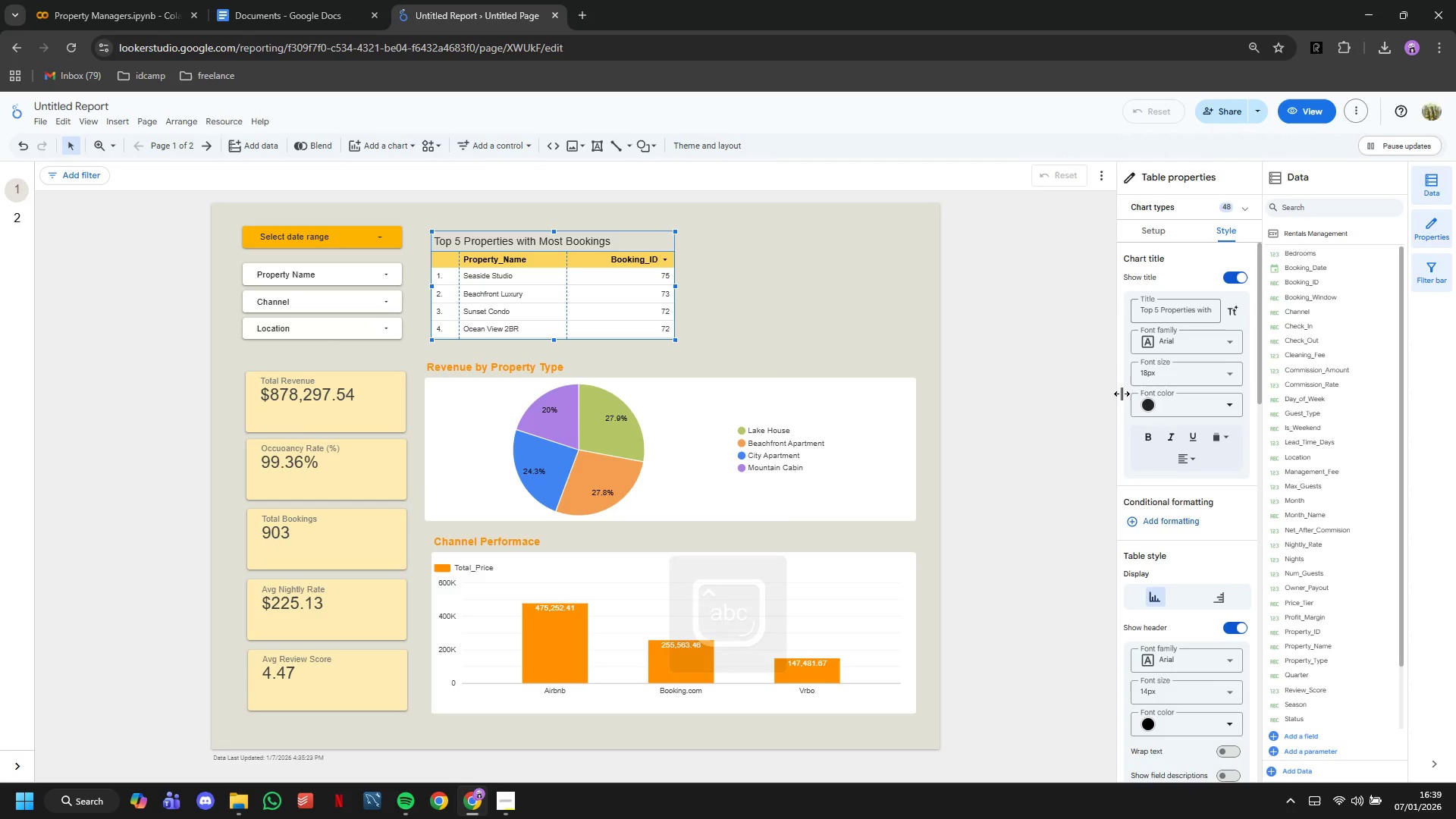 
left_click([1153, 444])